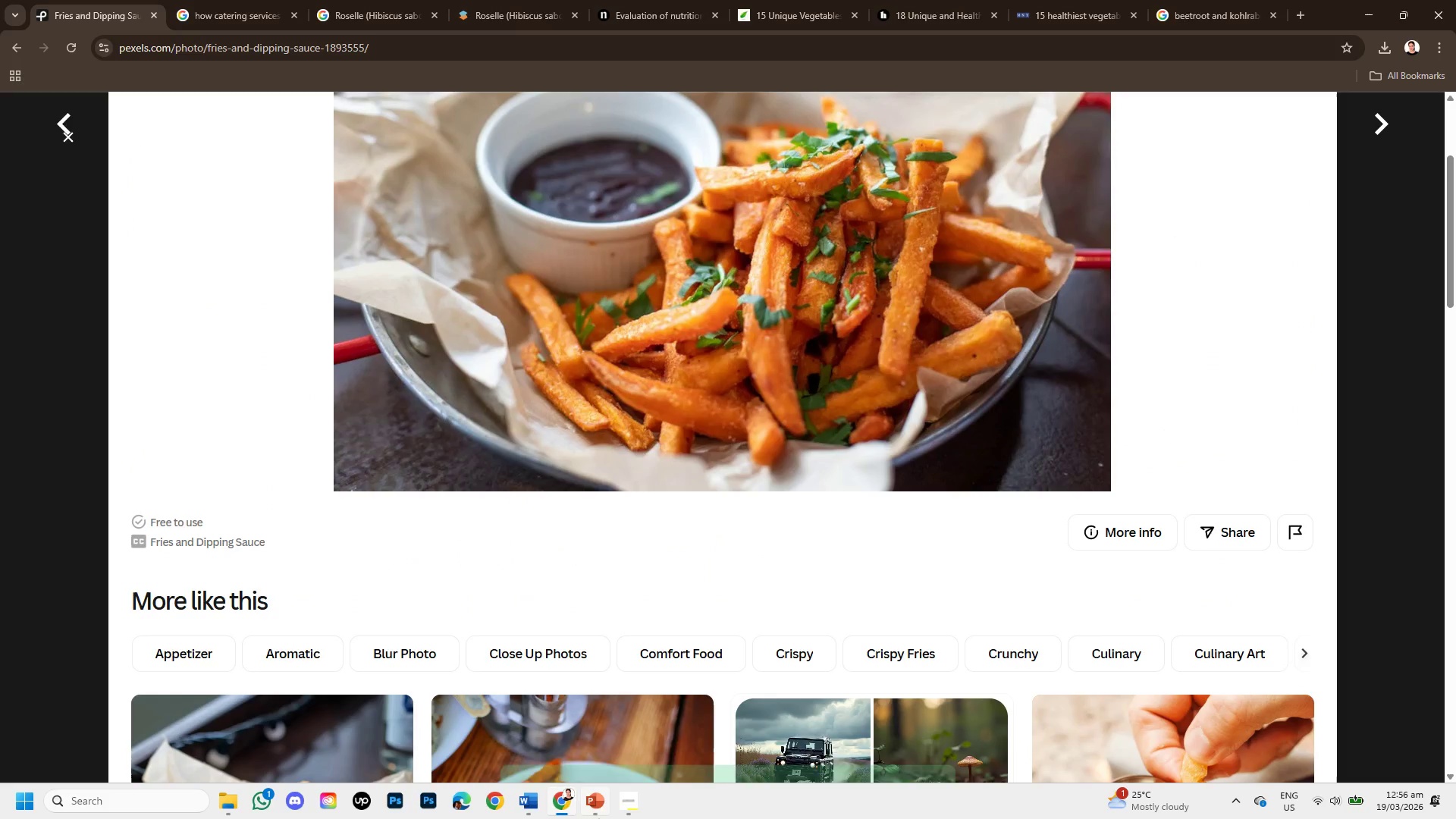 
left_click([598, 811])
 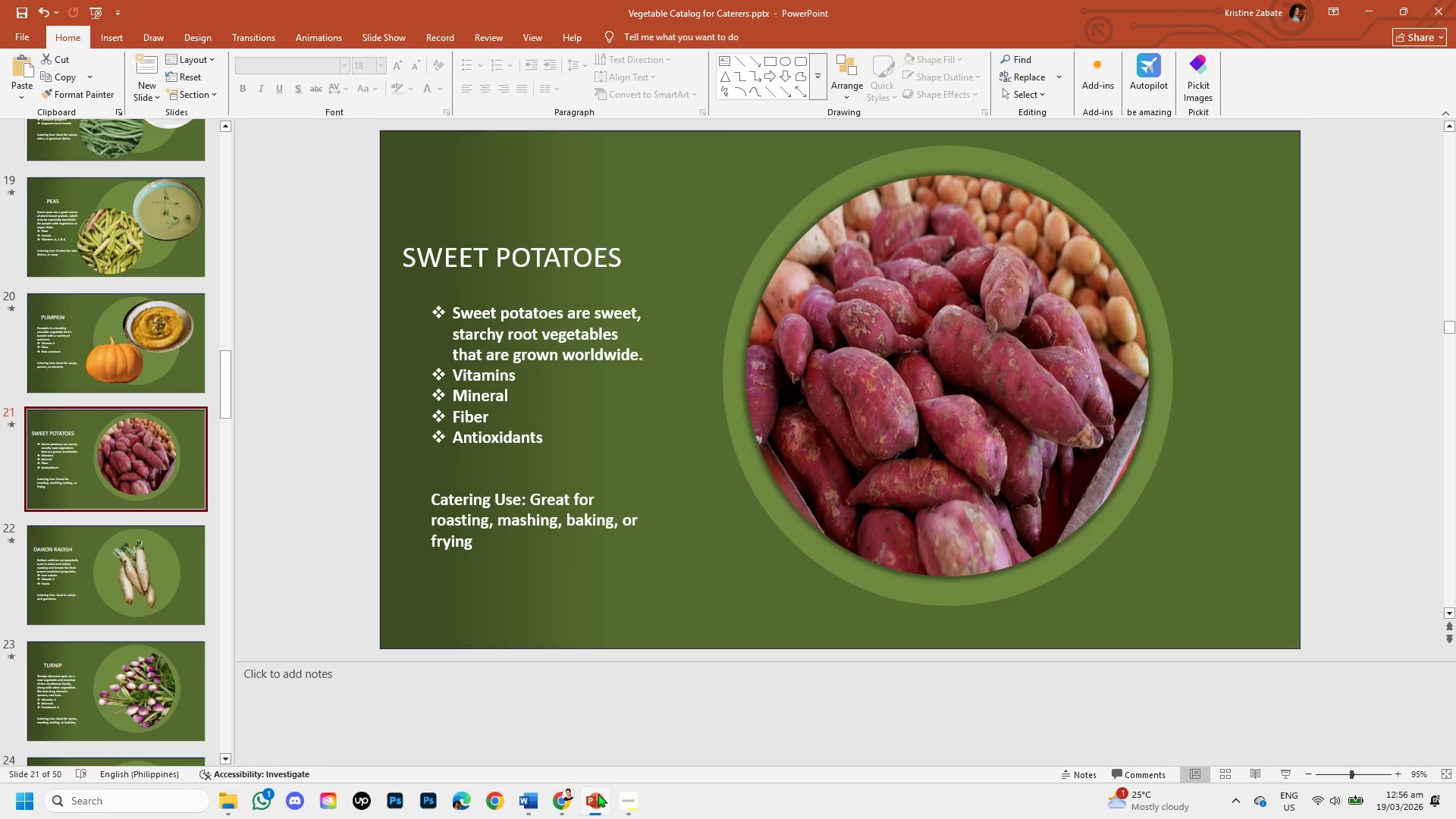 
key(Control+V)
 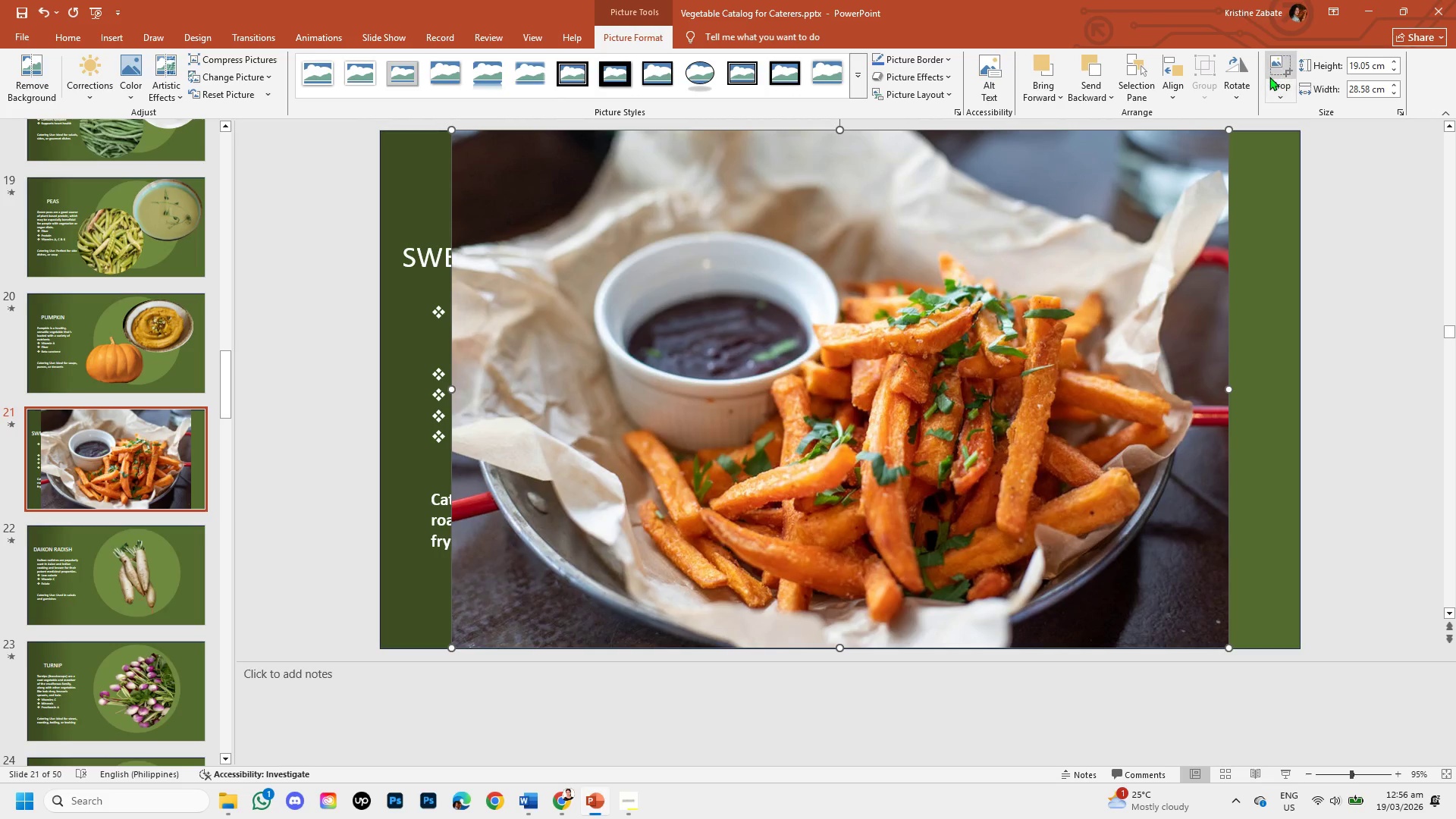 
left_click([1274, 89])
 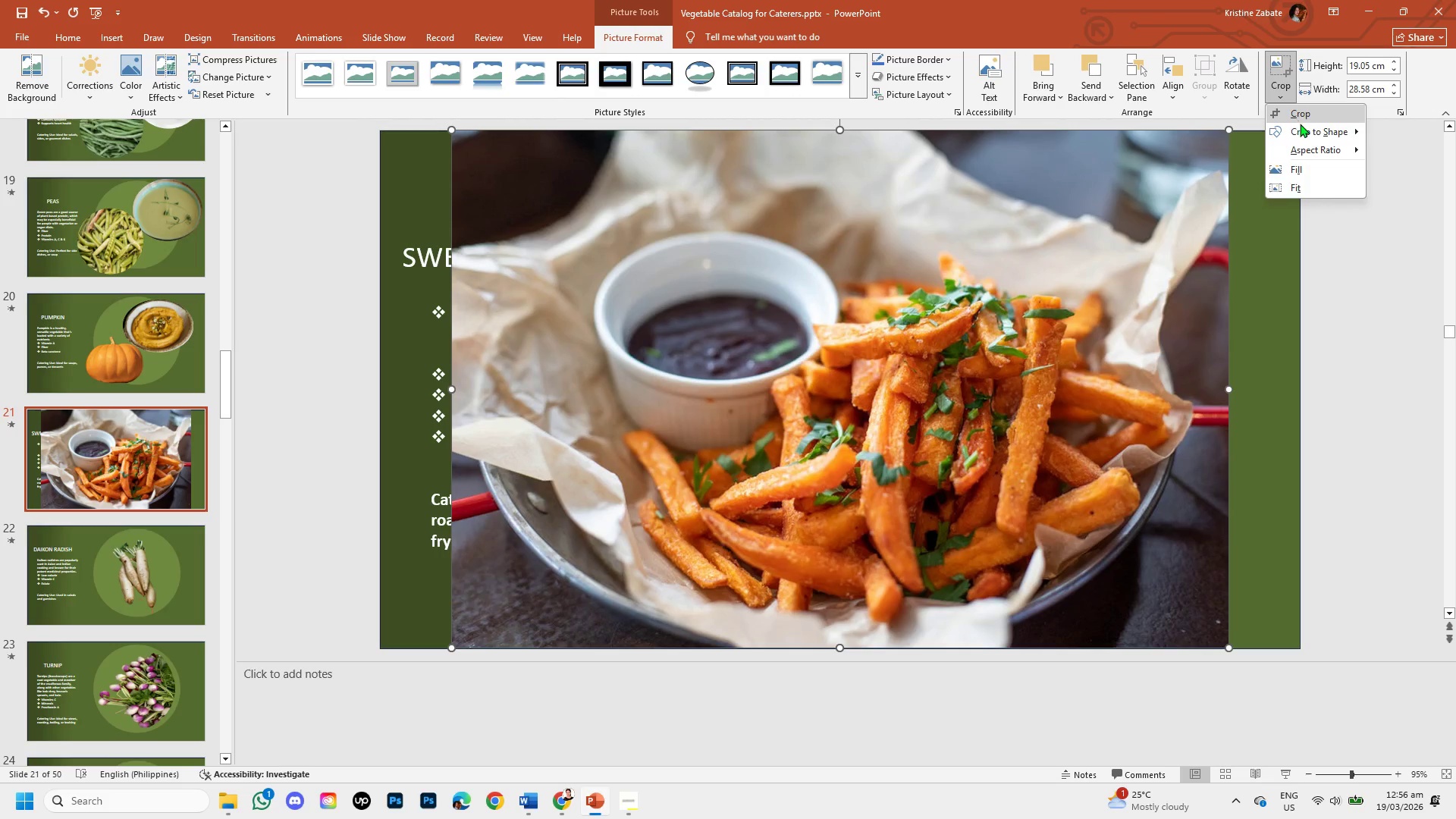 
left_click([1302, 127])
 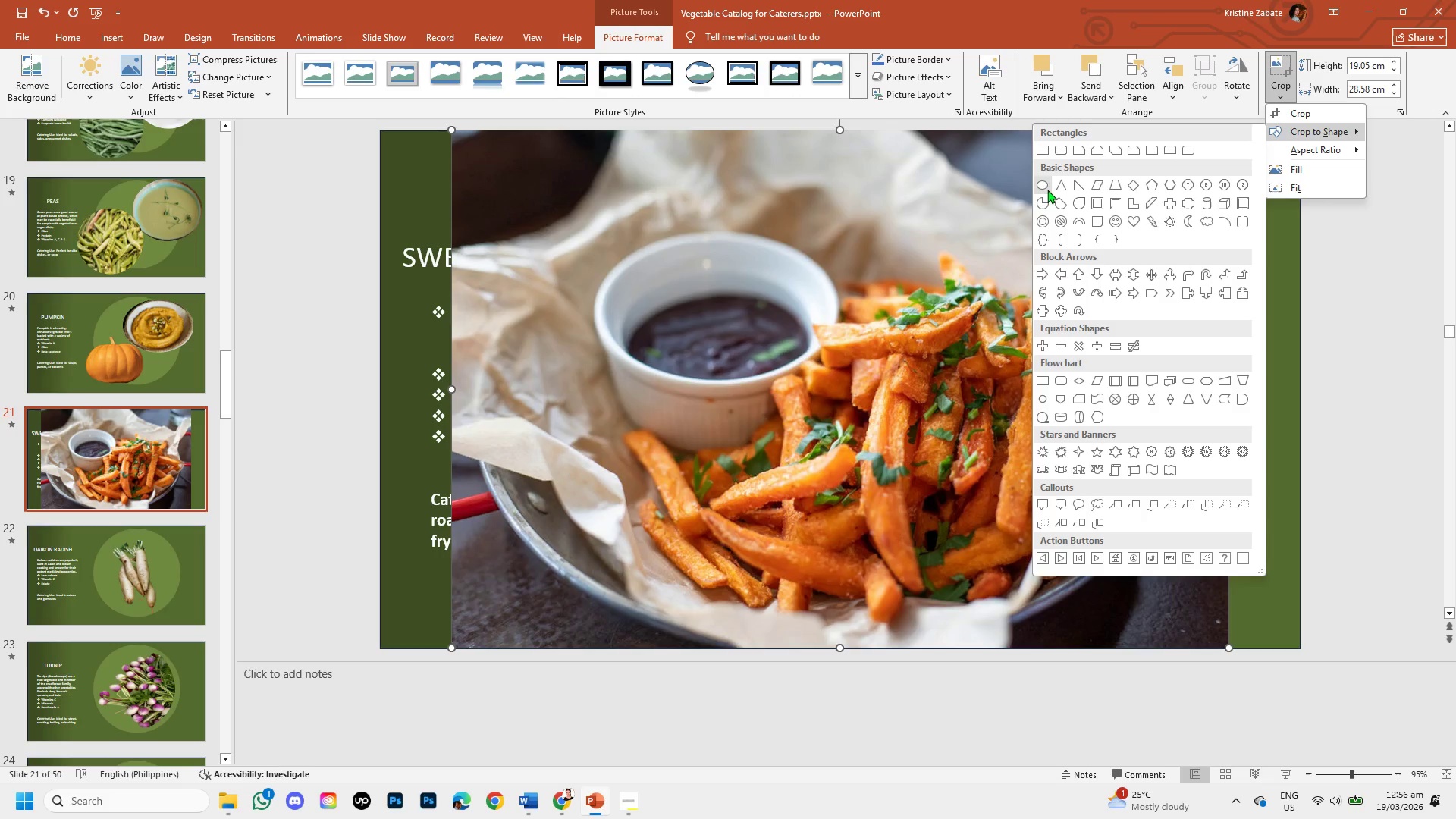 
left_click([1043, 184])
 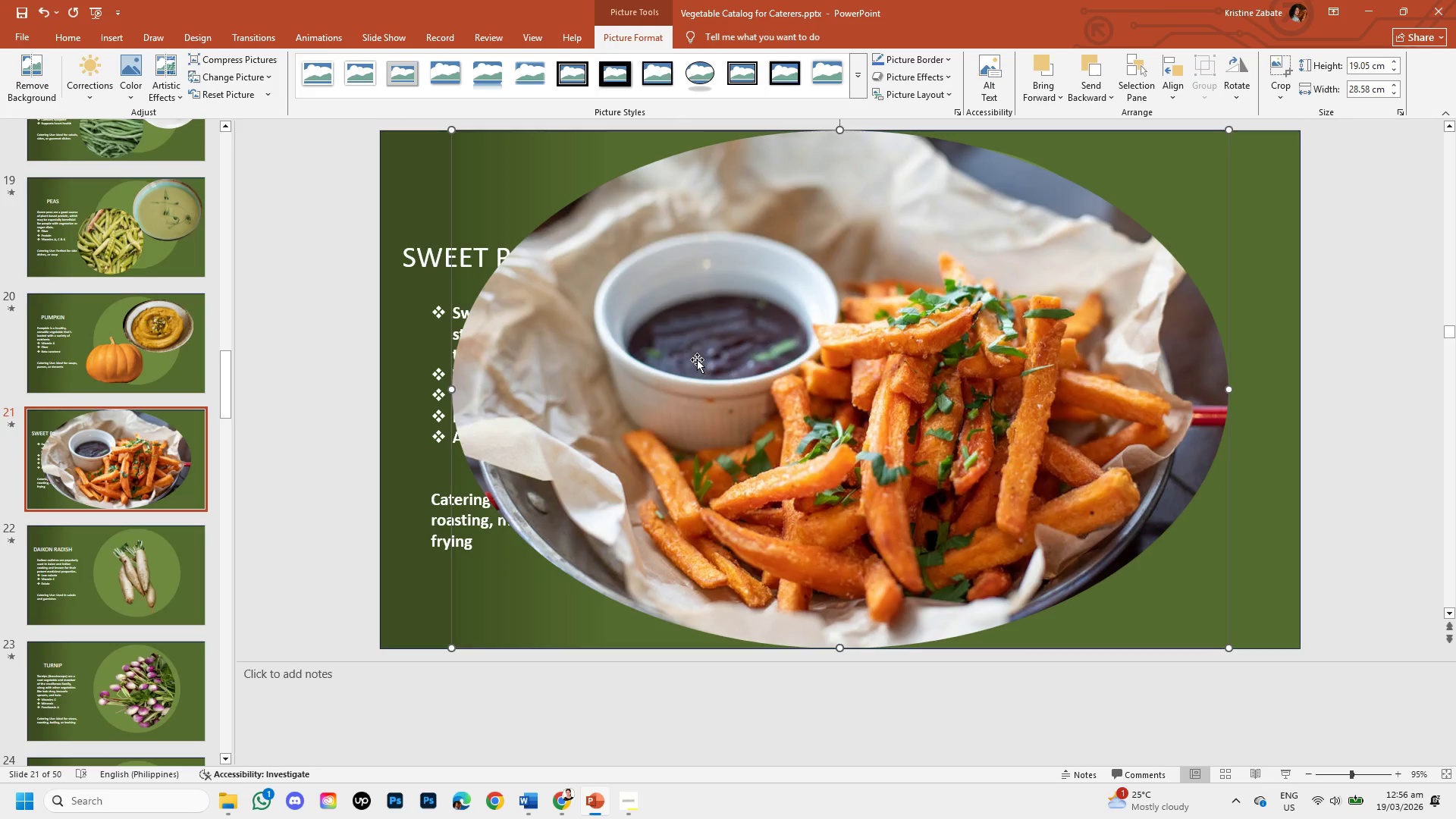 
right_click([697, 359])
 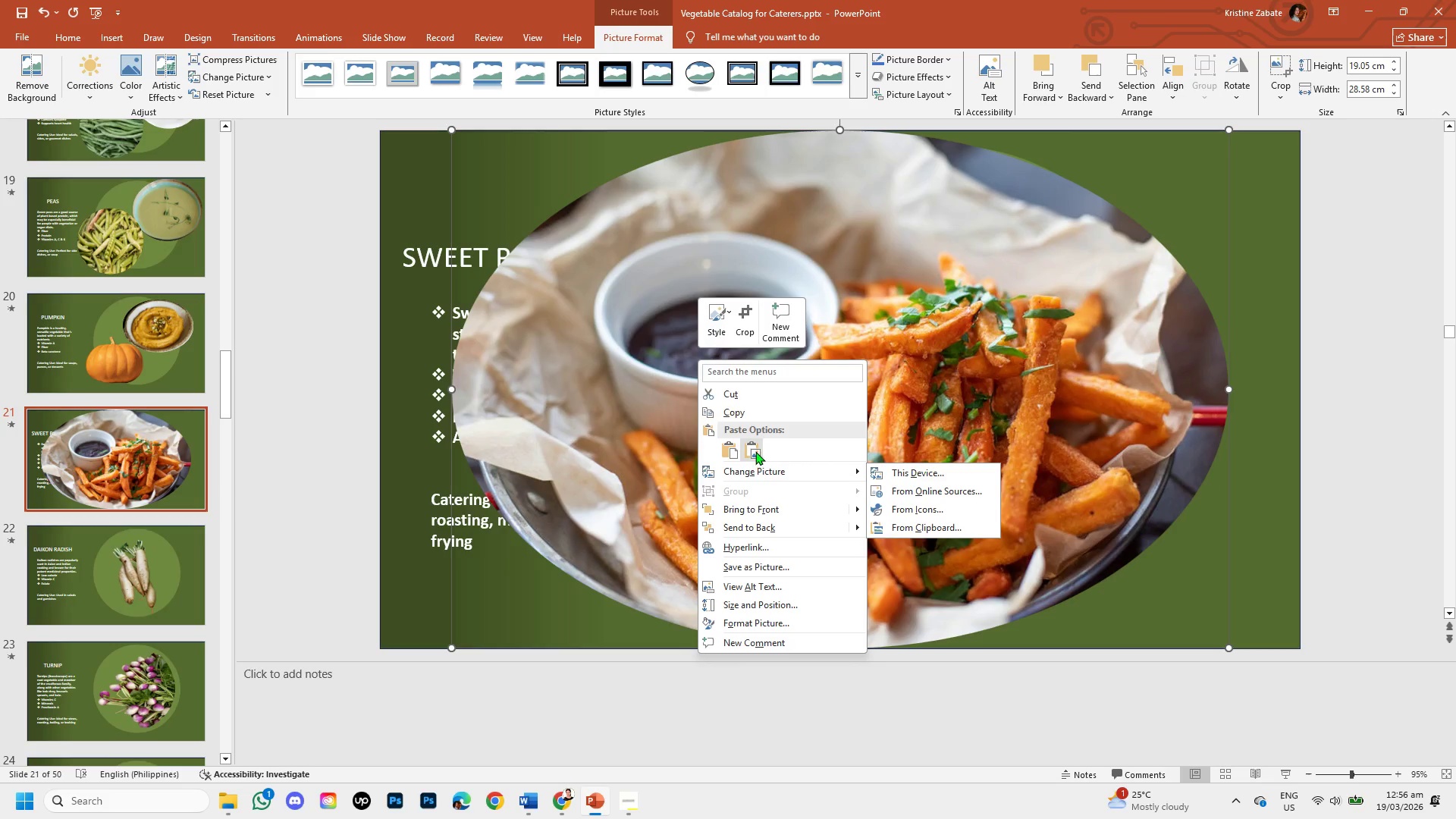 
left_click([738, 331])
 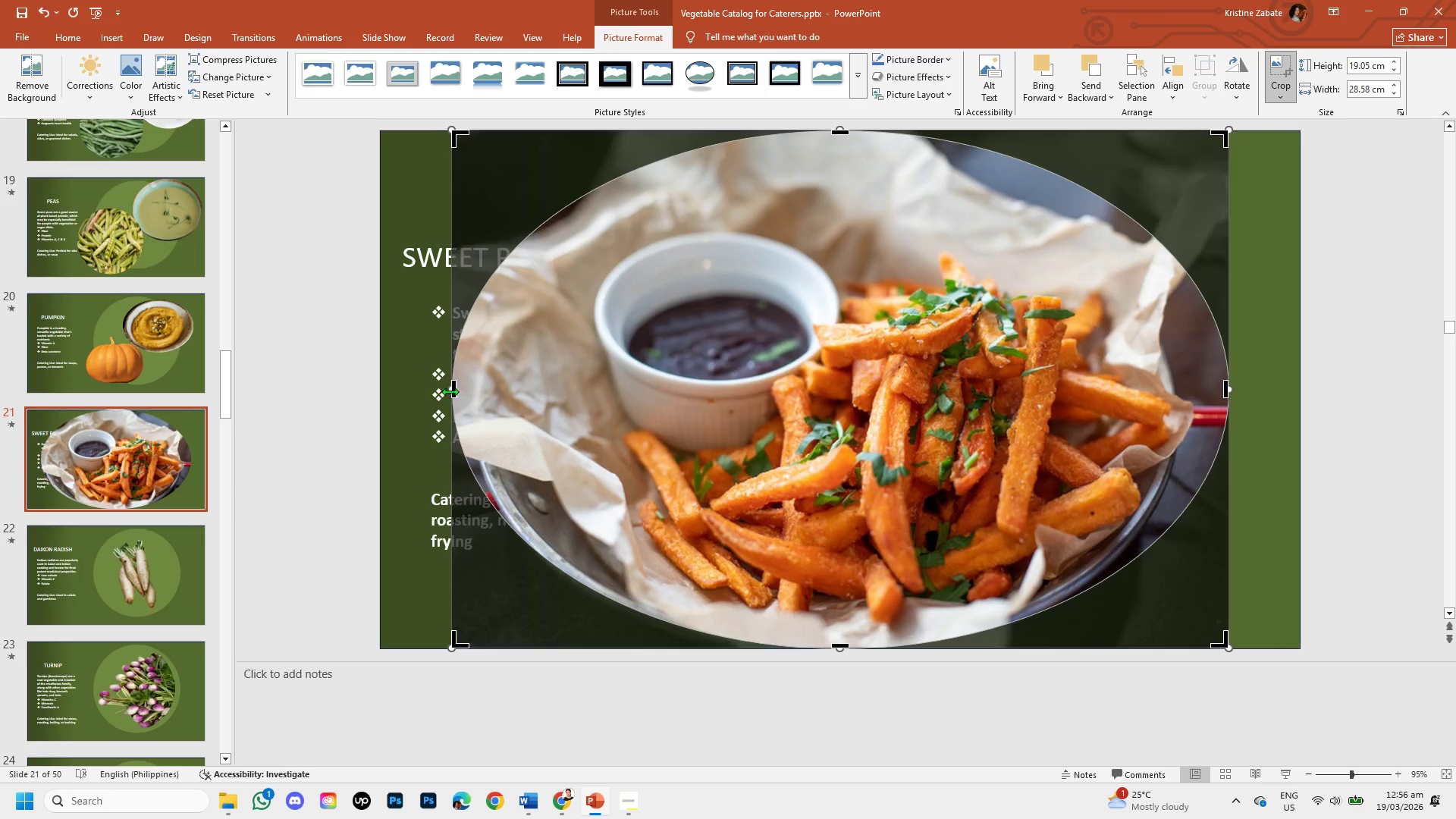 
left_click_drag(start_coordinate=[453, 391], to_coordinate=[503, 390])
 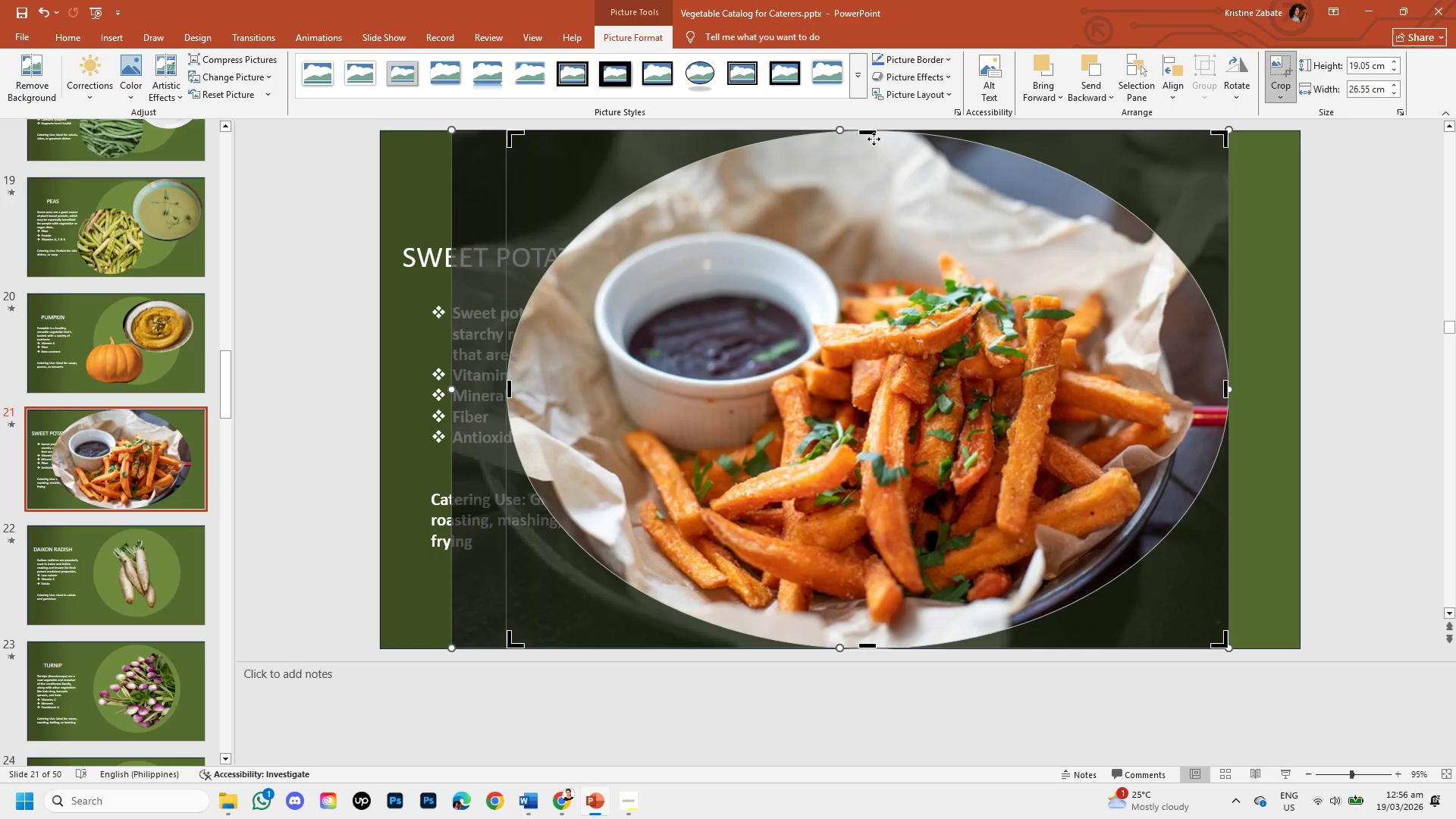 
left_click_drag(start_coordinate=[871, 132], to_coordinate=[872, 181])
 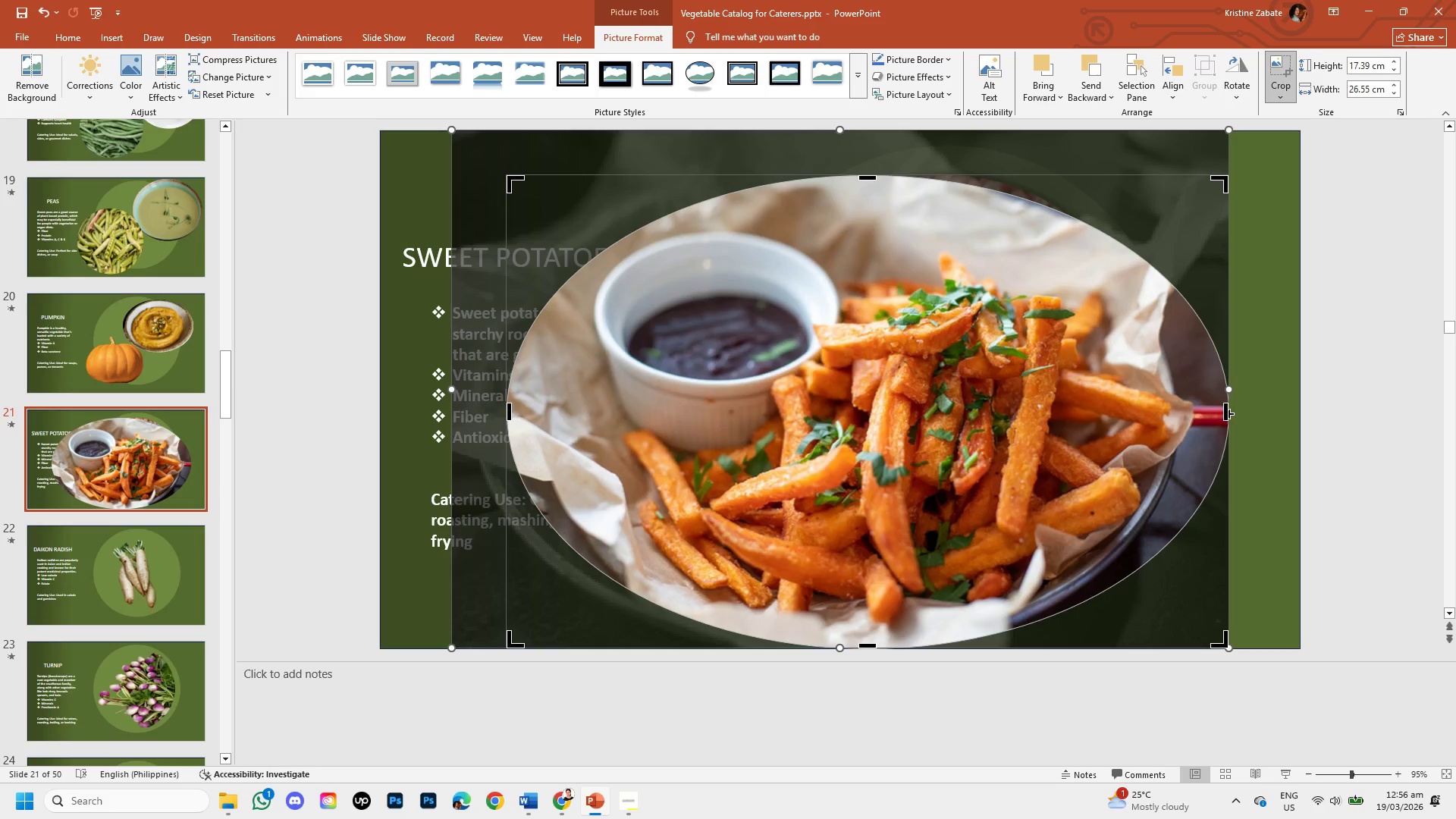 
left_click_drag(start_coordinate=[1228, 413], to_coordinate=[1177, 427])
 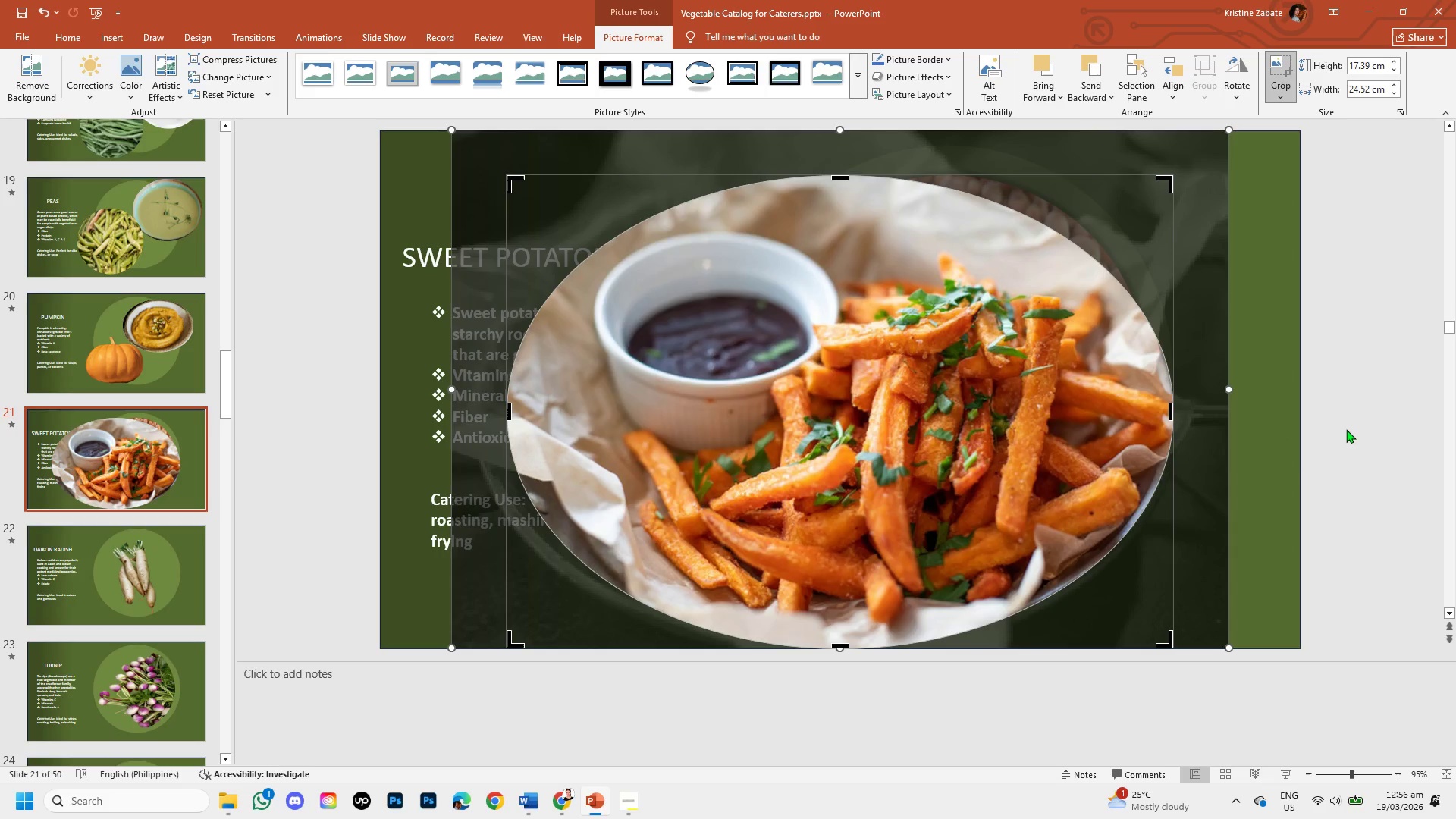 
left_click_drag(start_coordinate=[1346, 429], to_coordinate=[828, 385])
 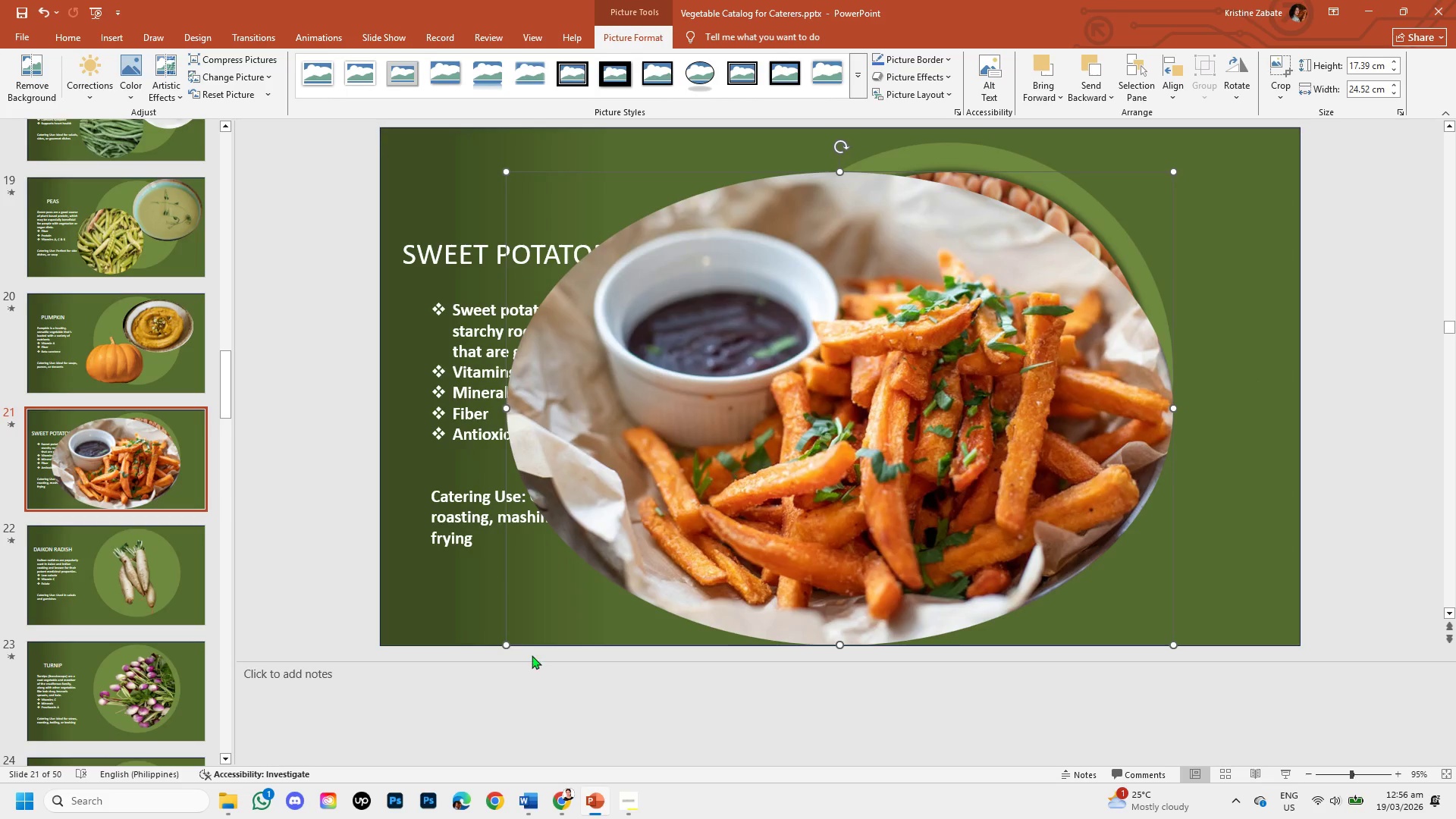 
left_click([828, 385])
 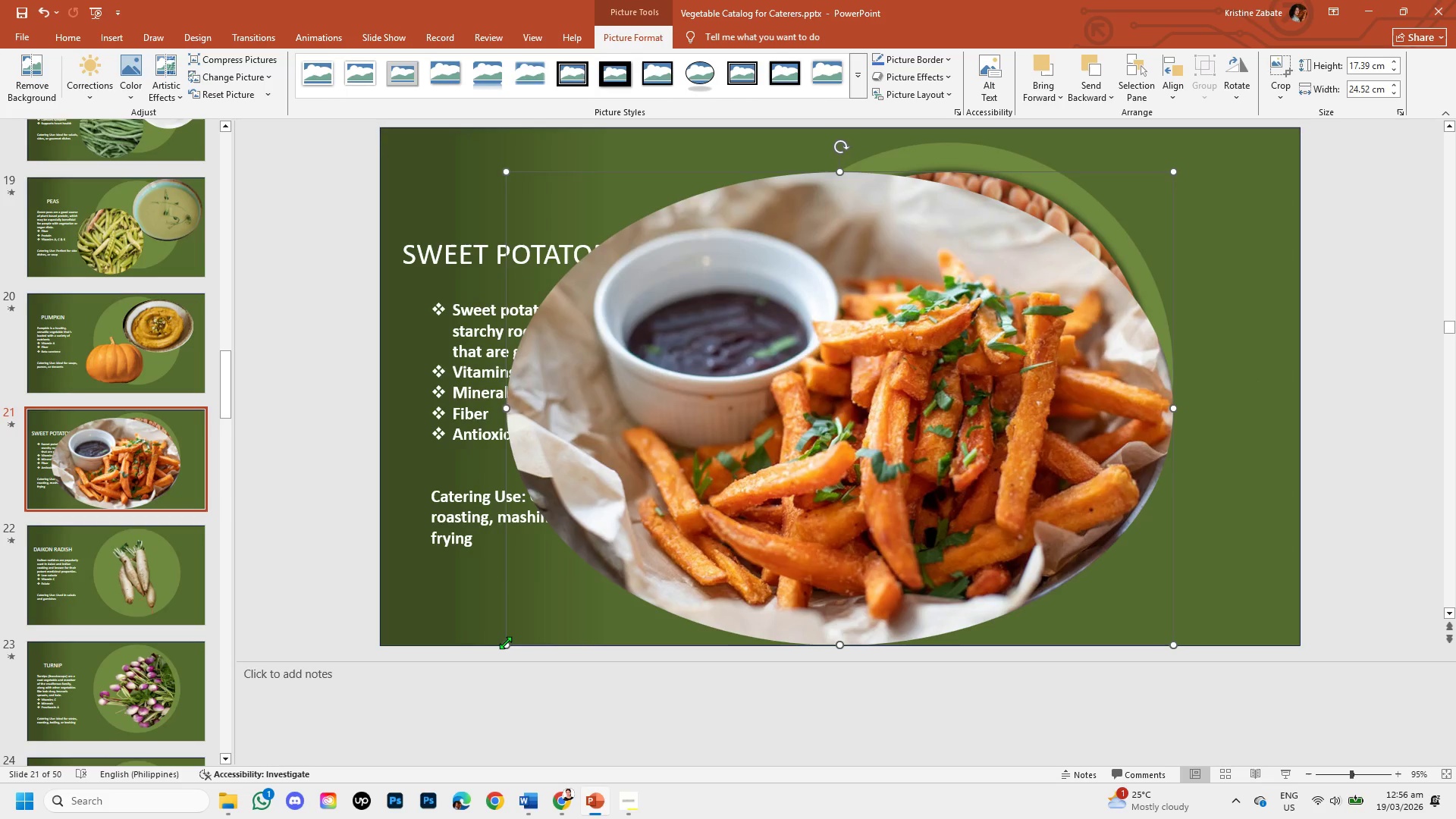 
left_click_drag(start_coordinate=[505, 642], to_coordinate=[687, 542])
 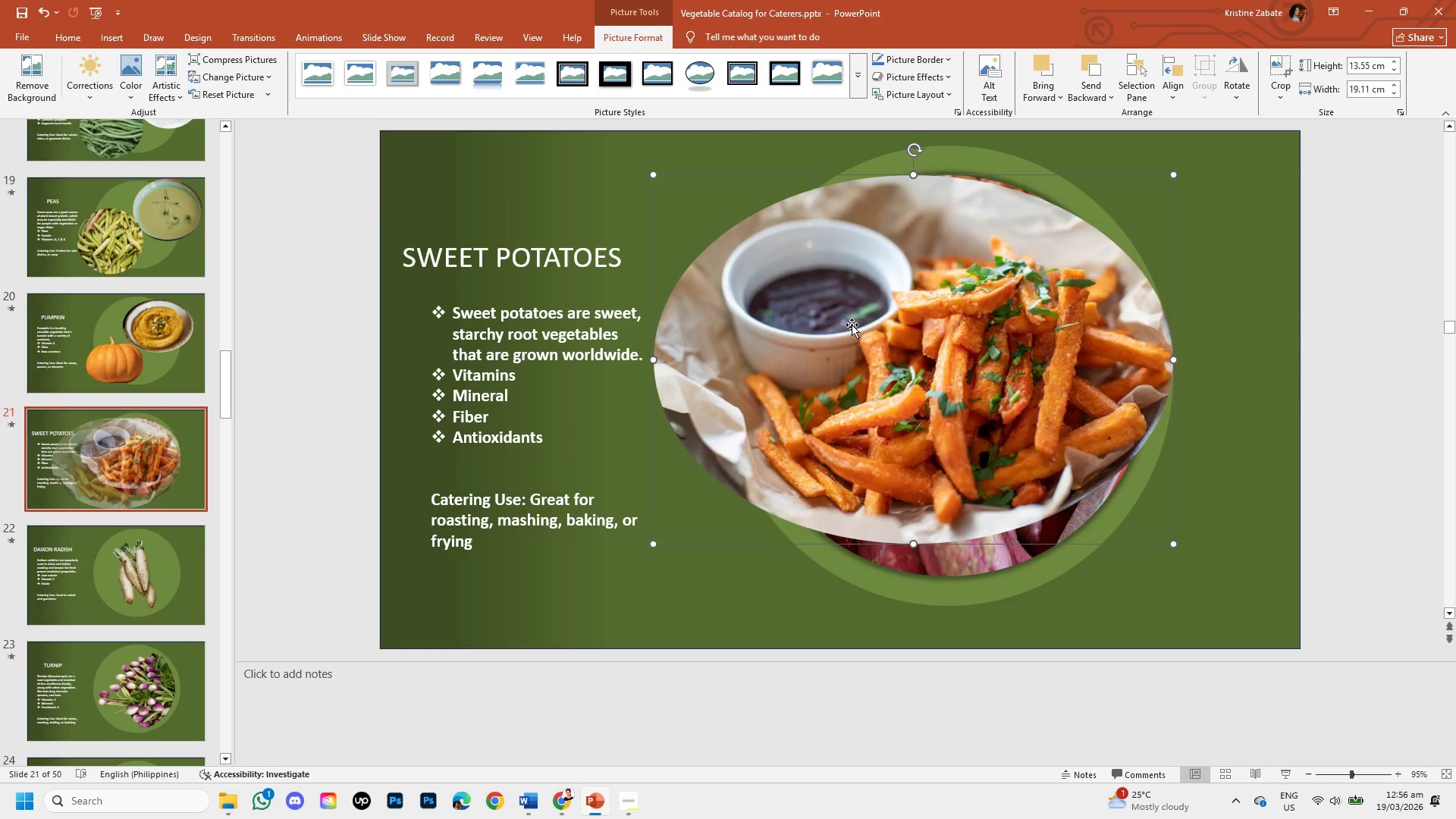 
left_click_drag(start_coordinate=[855, 323], to_coordinate=[1123, 283])
 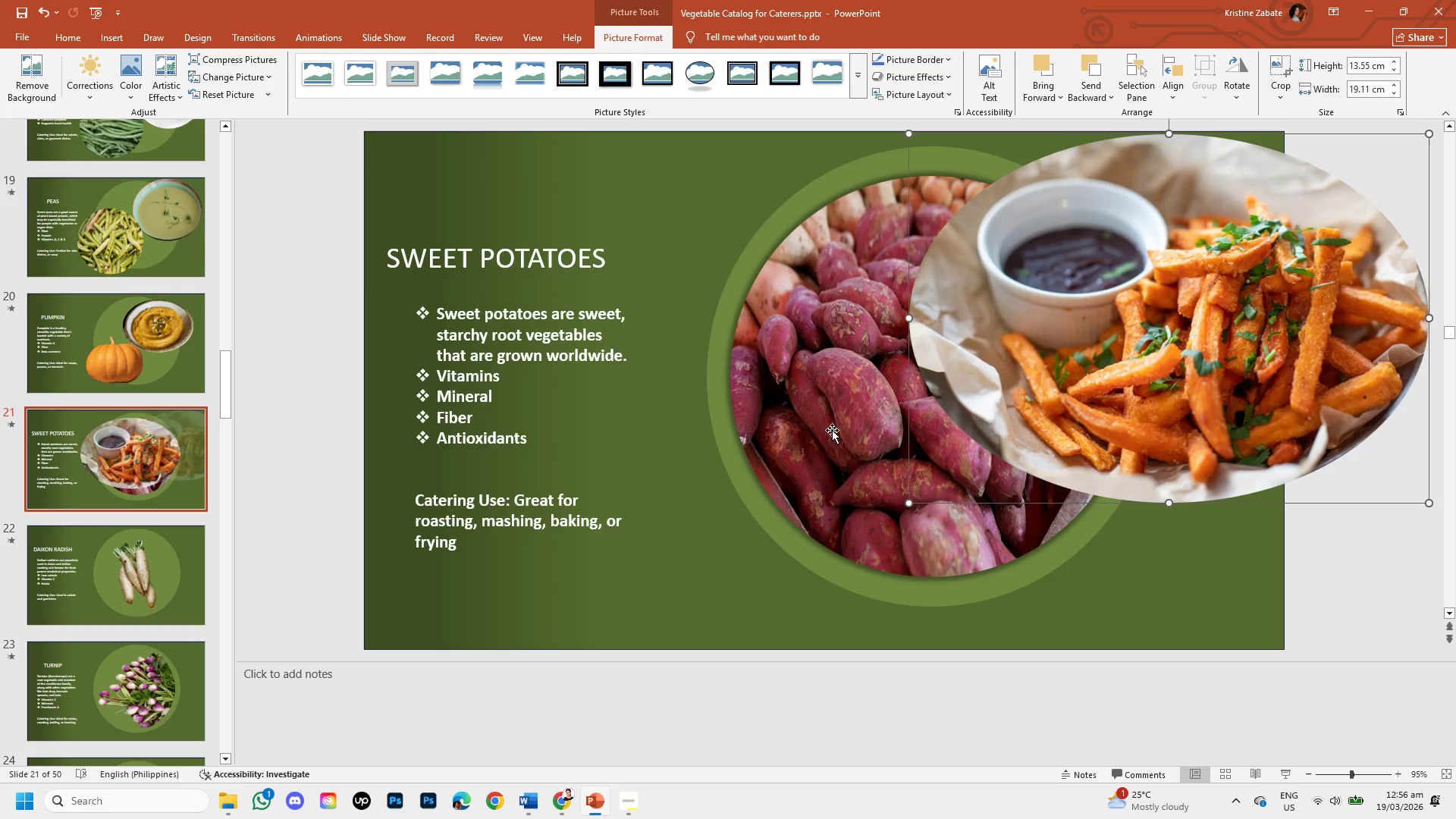 
left_click([832, 430])
 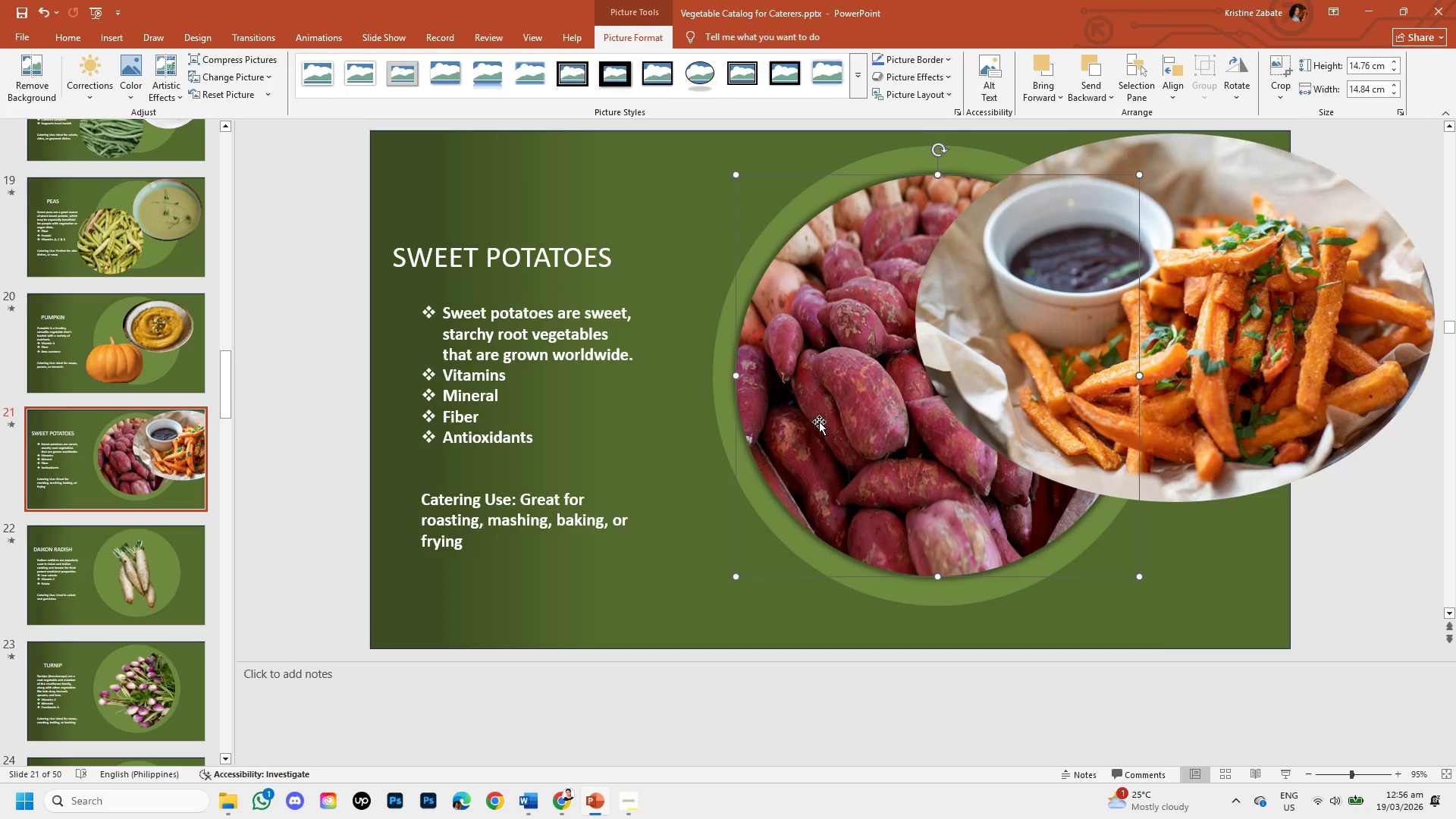 
left_click_drag(start_coordinate=[819, 420], to_coordinate=[698, 507])
 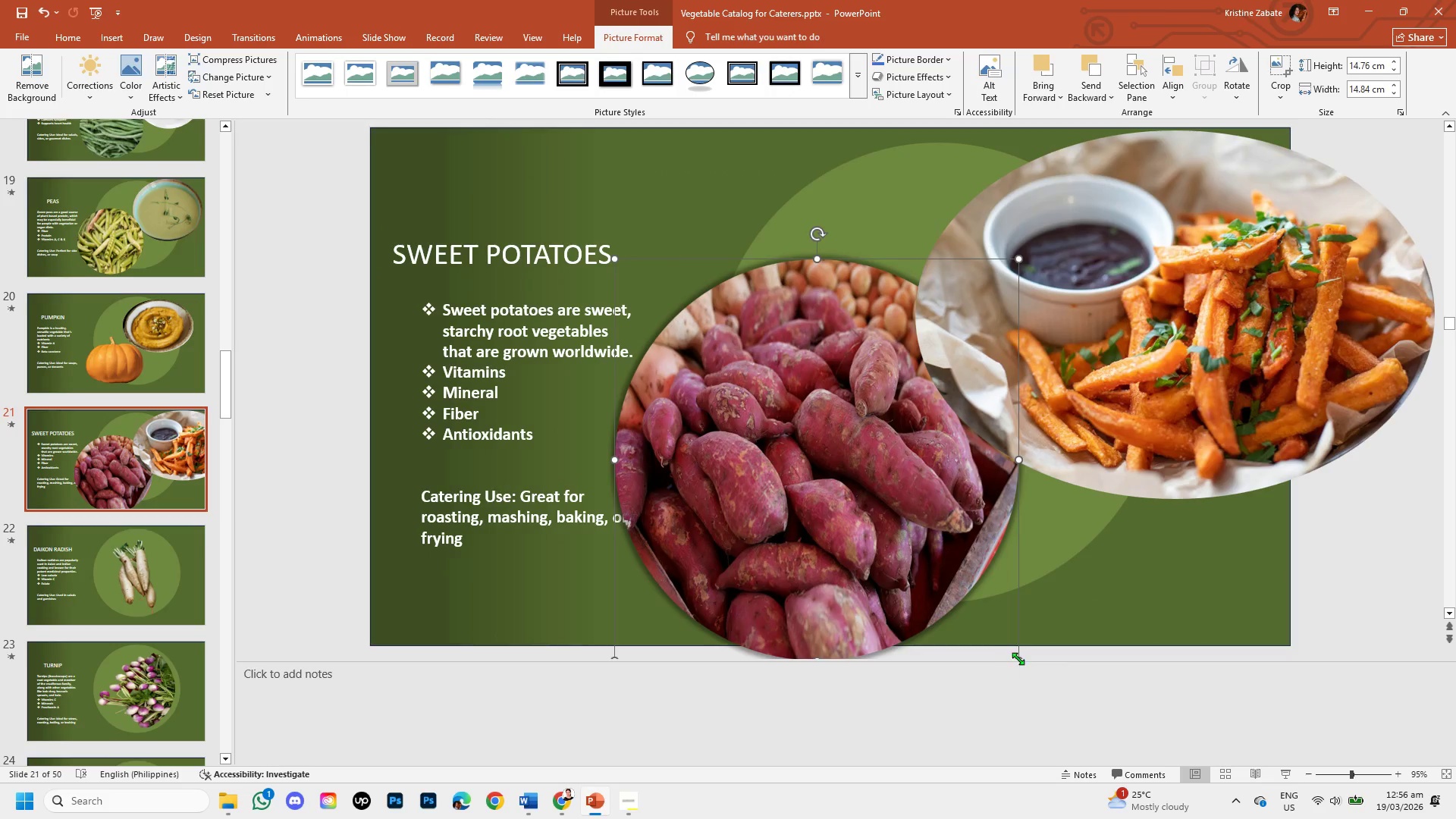 
left_click_drag(start_coordinate=[1022, 658], to_coordinate=[962, 587])
 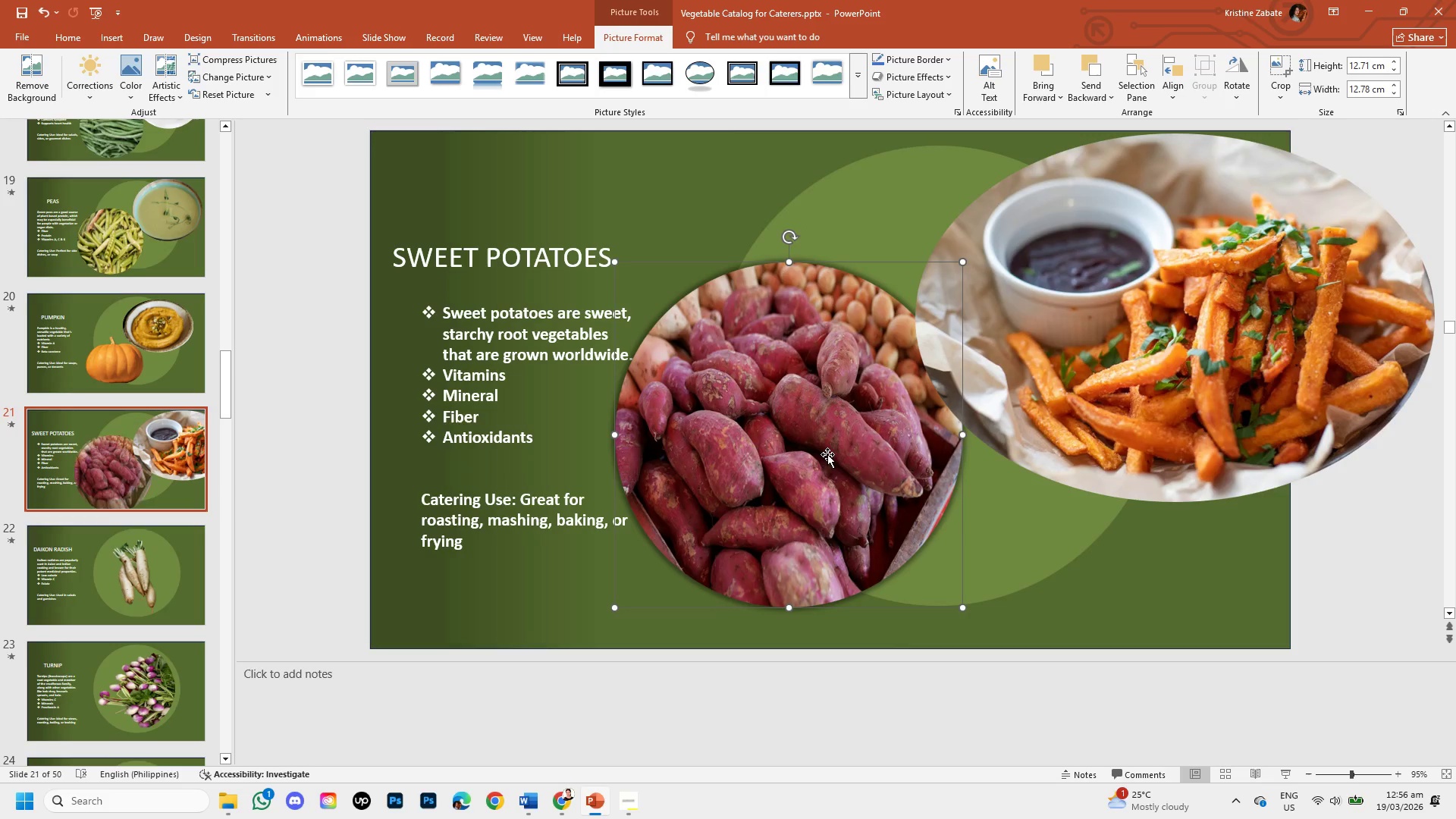 
left_click([827, 454])
 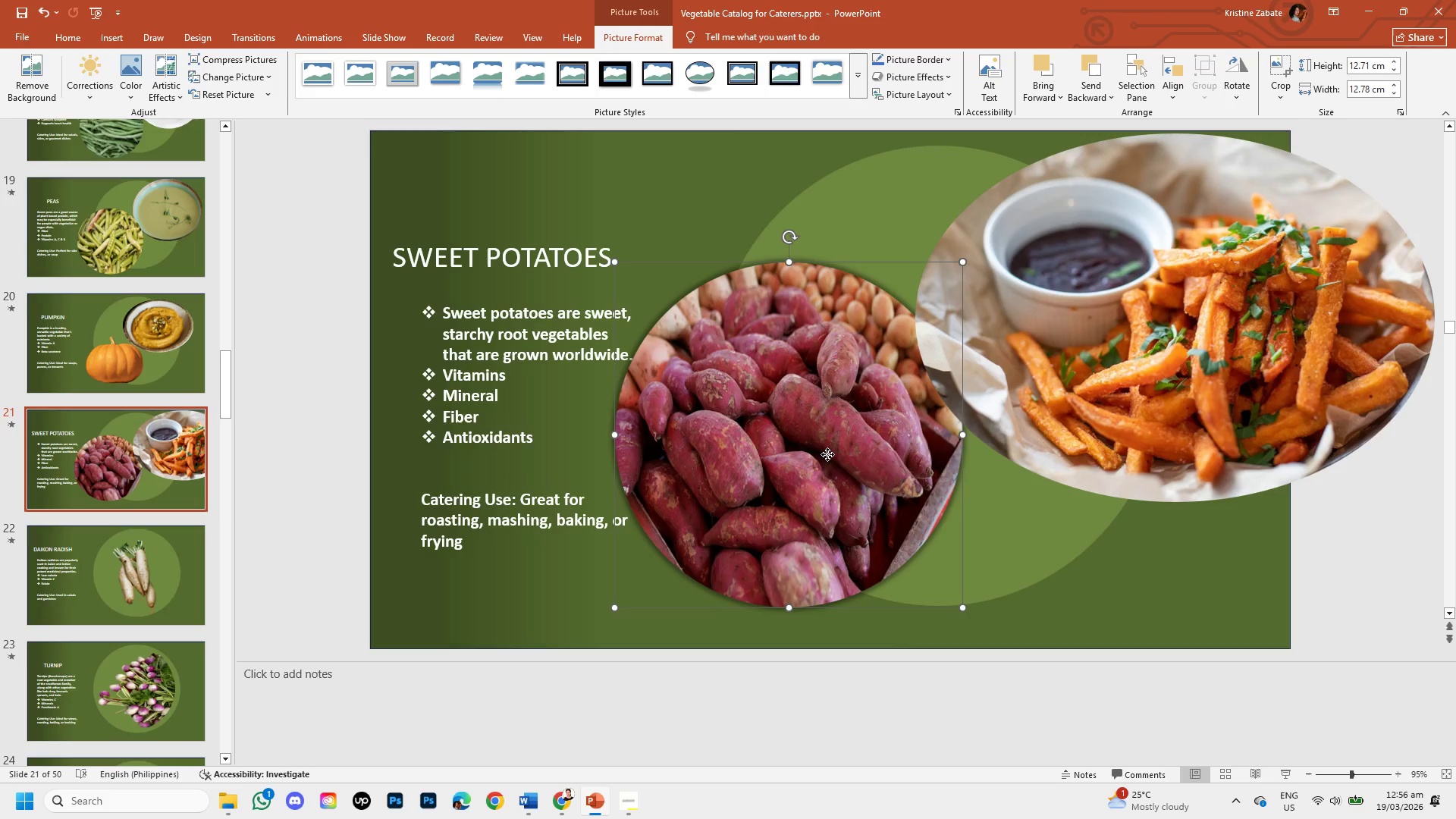 
right_click([827, 454])
 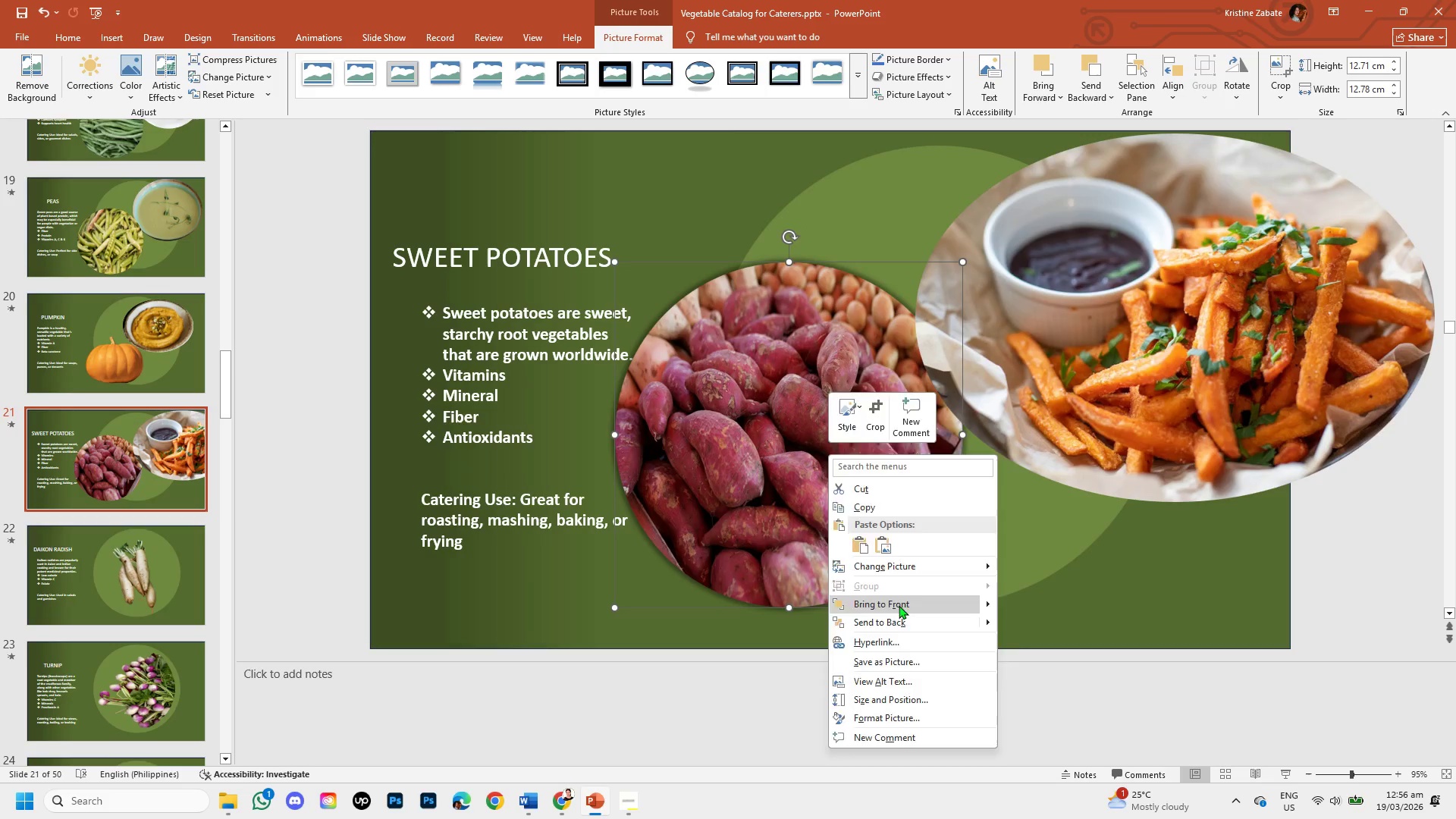 
left_click_drag(start_coordinate=[727, 435], to_coordinate=[756, 464])
 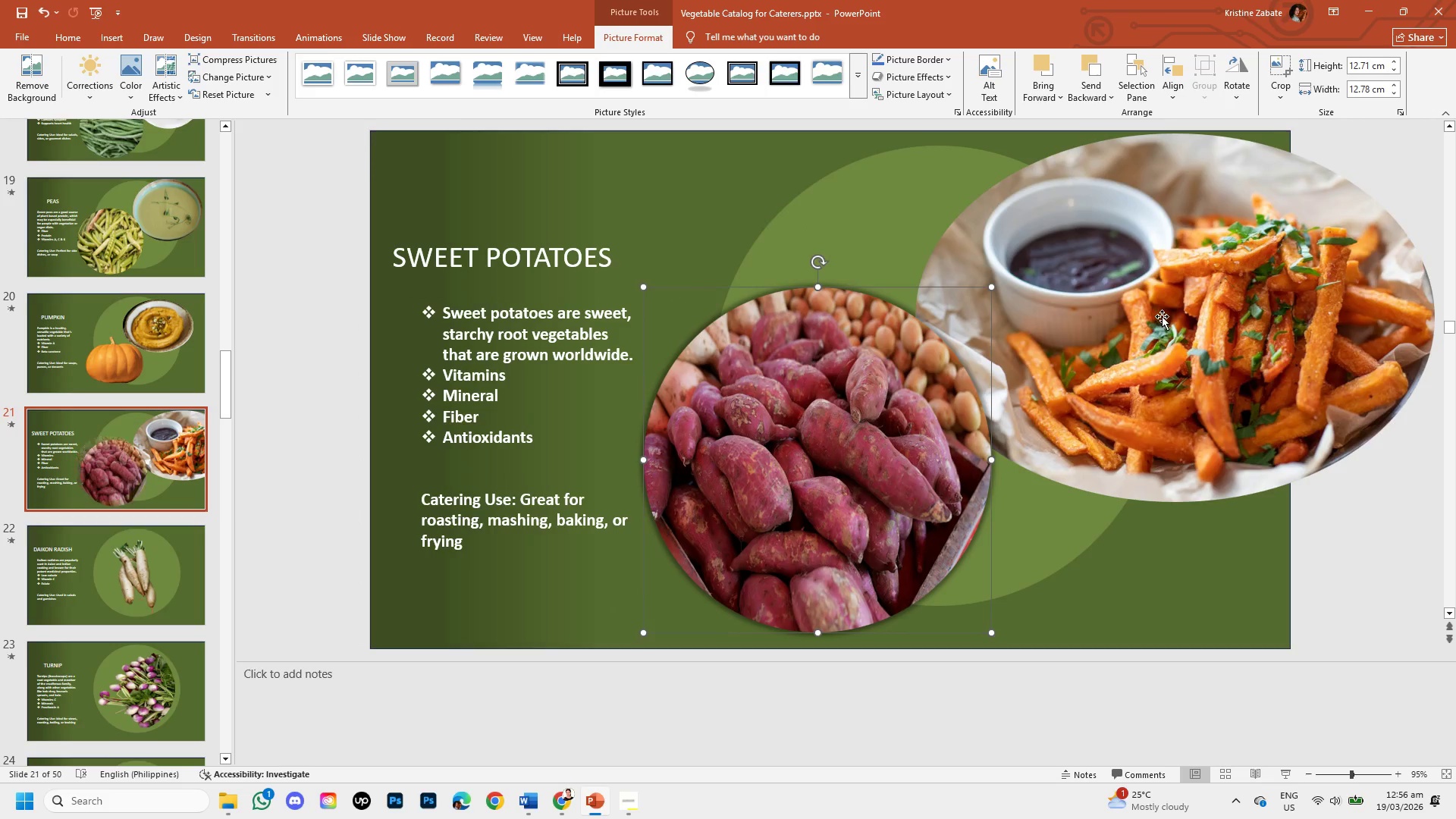 
left_click([1162, 316])
 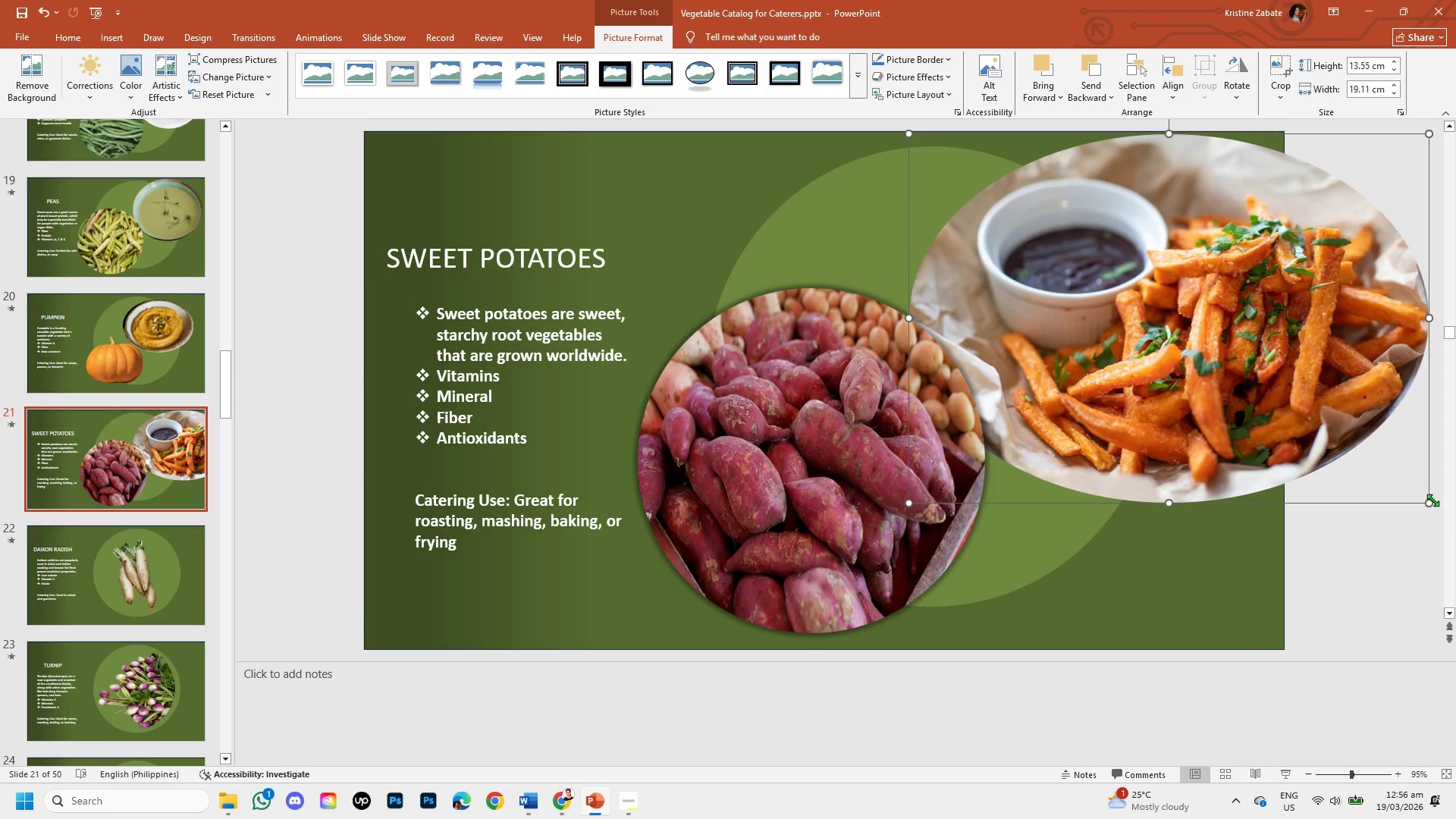 
left_click_drag(start_coordinate=[1429, 498], to_coordinate=[1201, 394])
 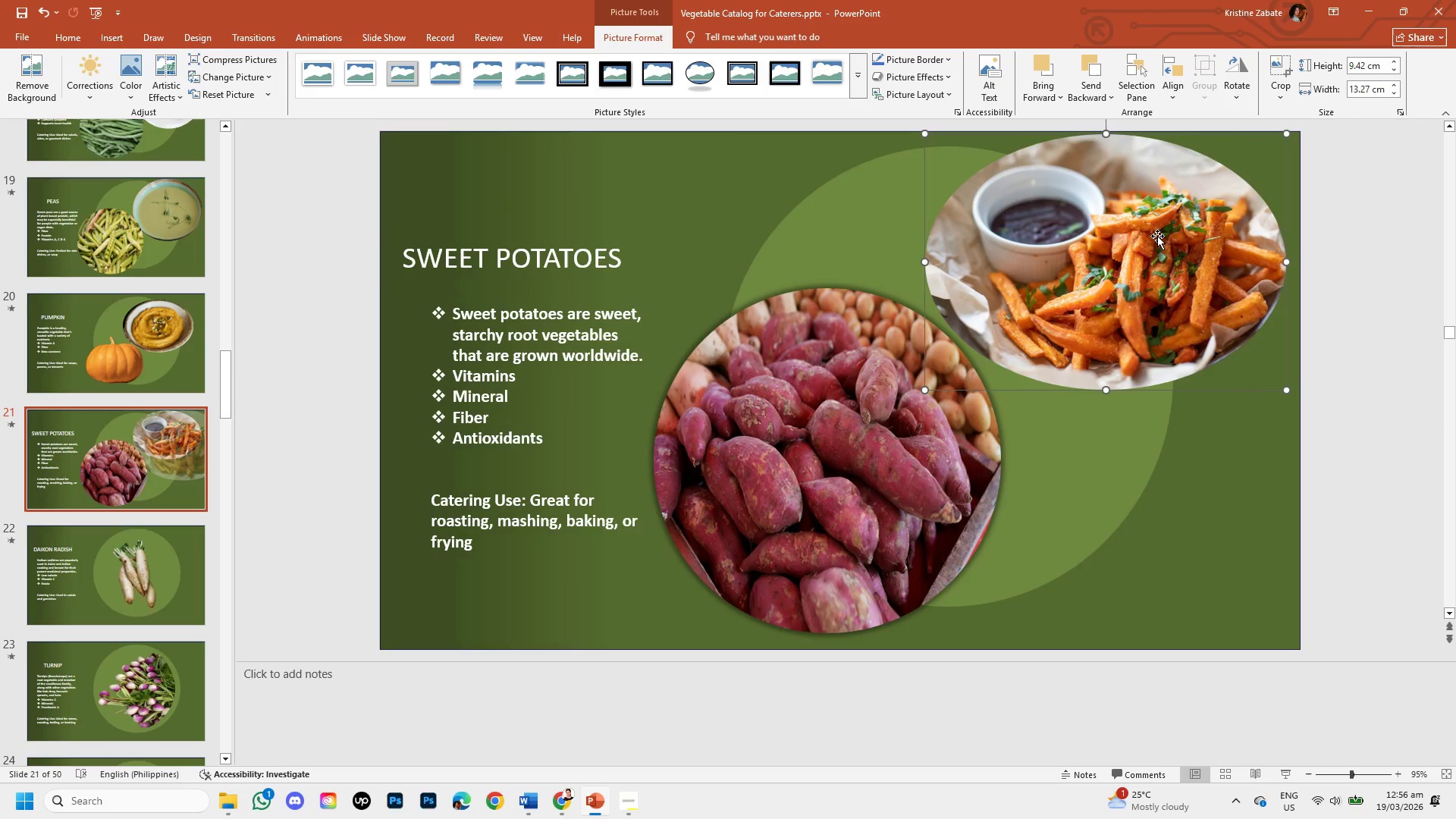 
left_click_drag(start_coordinate=[1157, 236], to_coordinate=[1149, 253])
 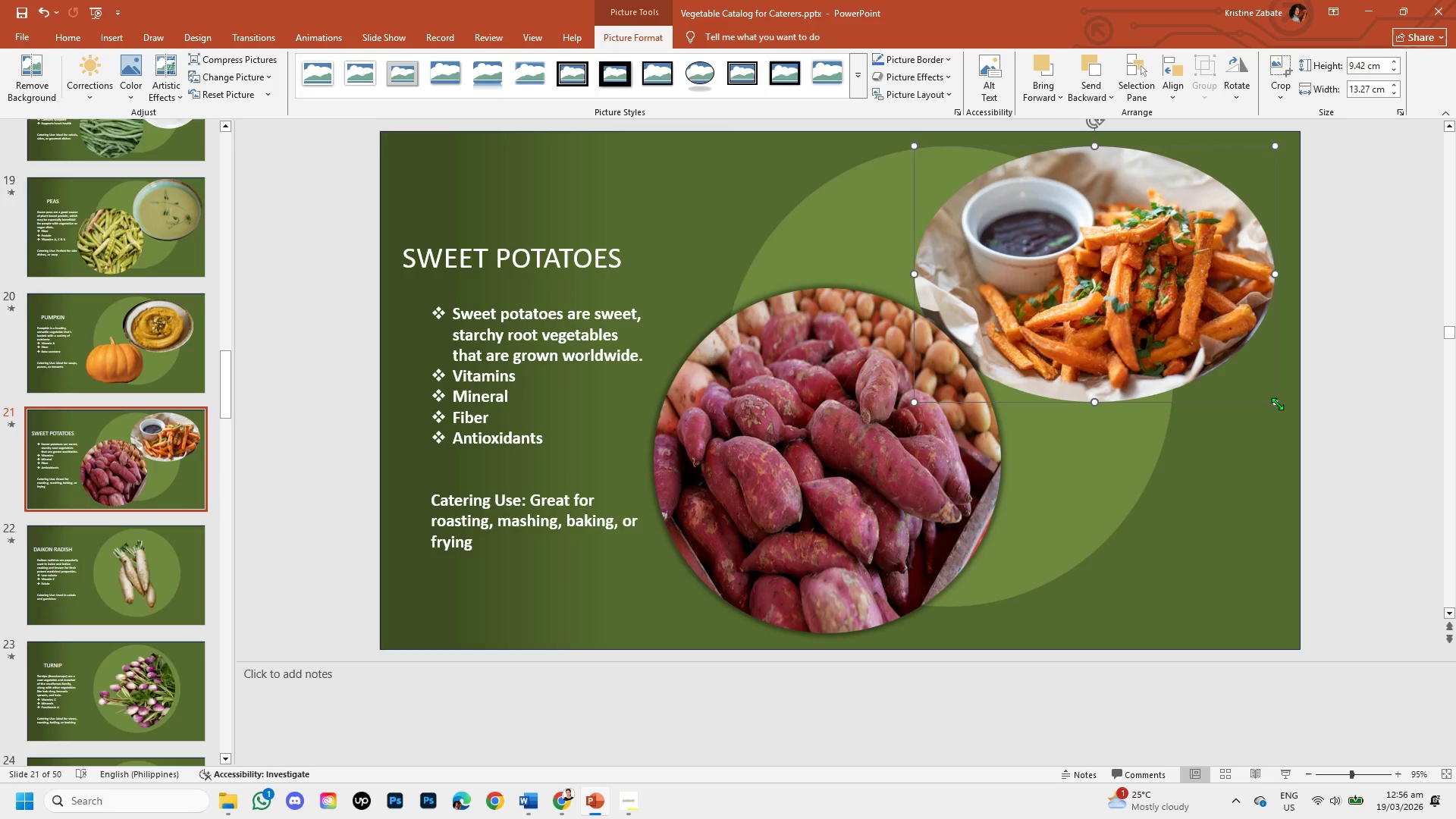 
left_click_drag(start_coordinate=[1277, 403], to_coordinate=[1286, 410])
 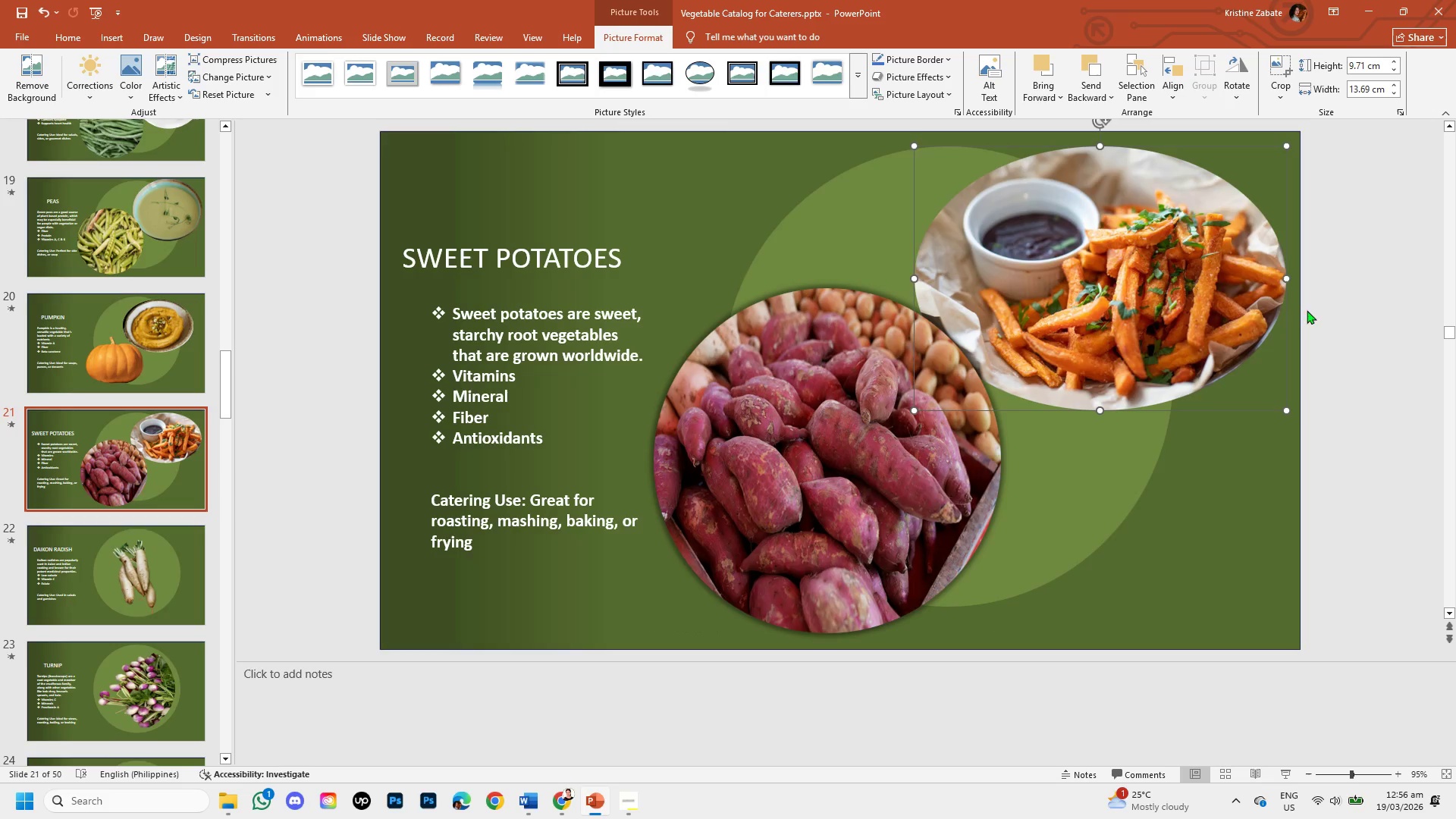 
left_click([1324, 331])
 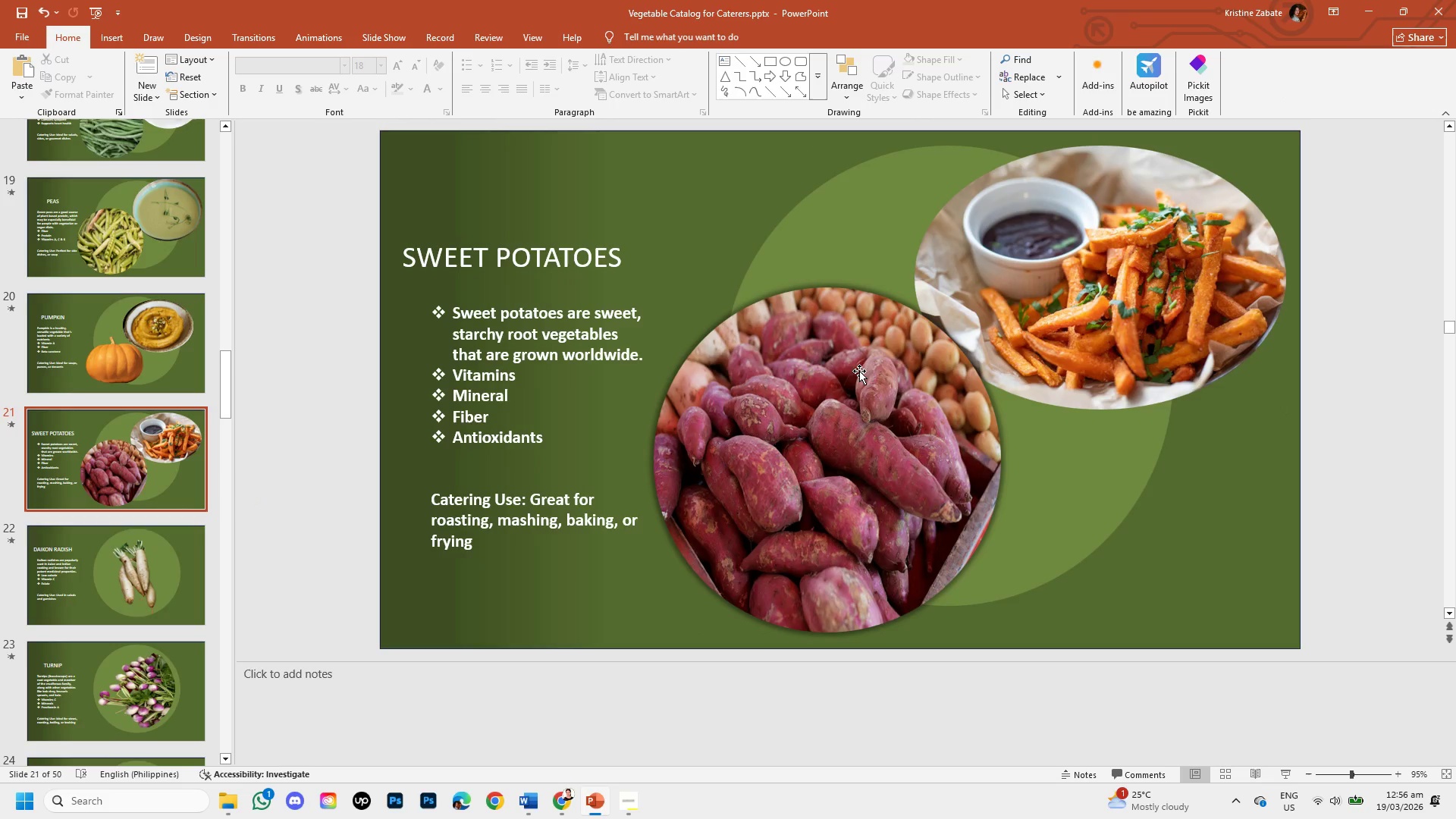 
left_click([1003, 316])
 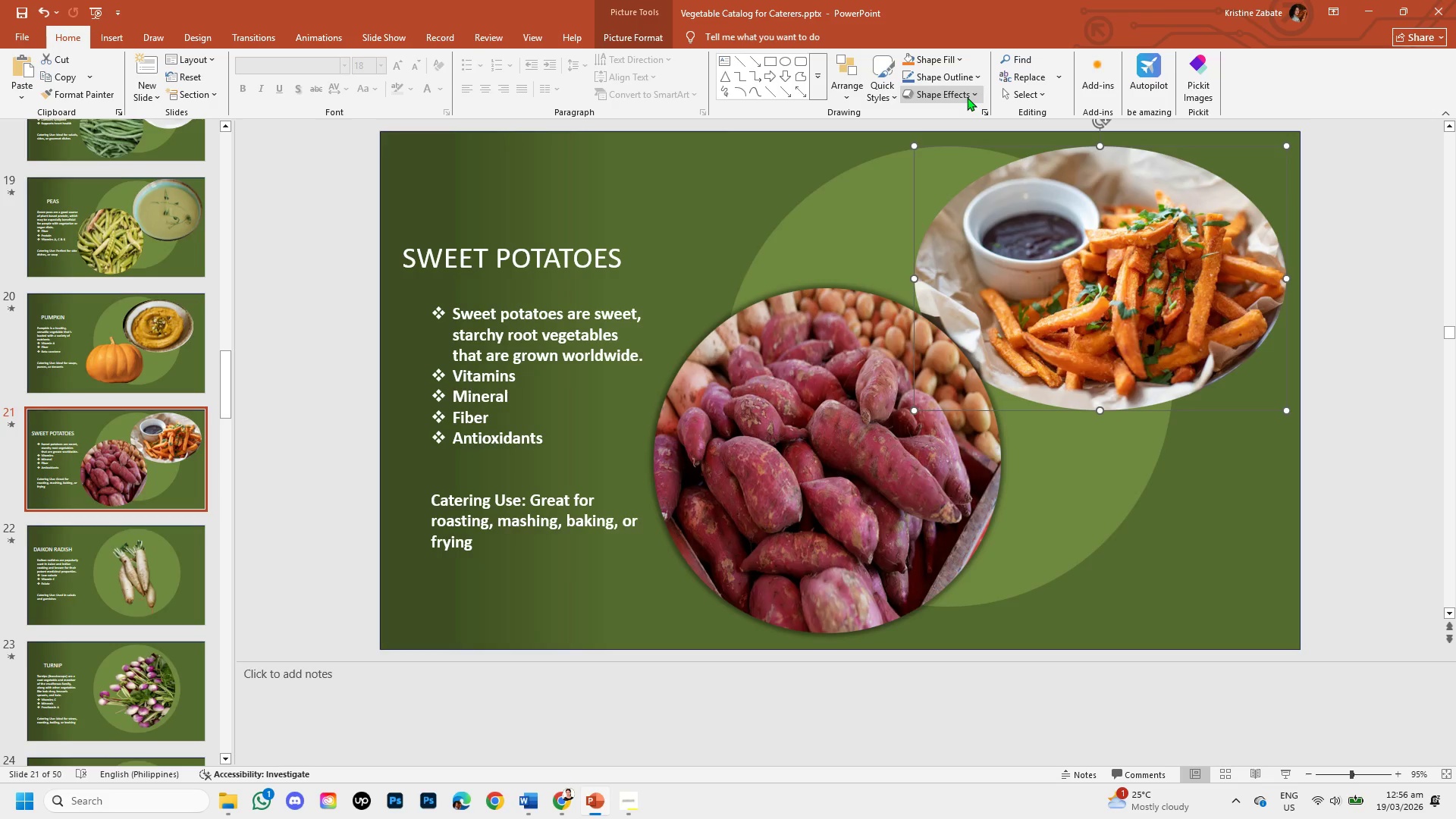 
left_click([971, 78])
 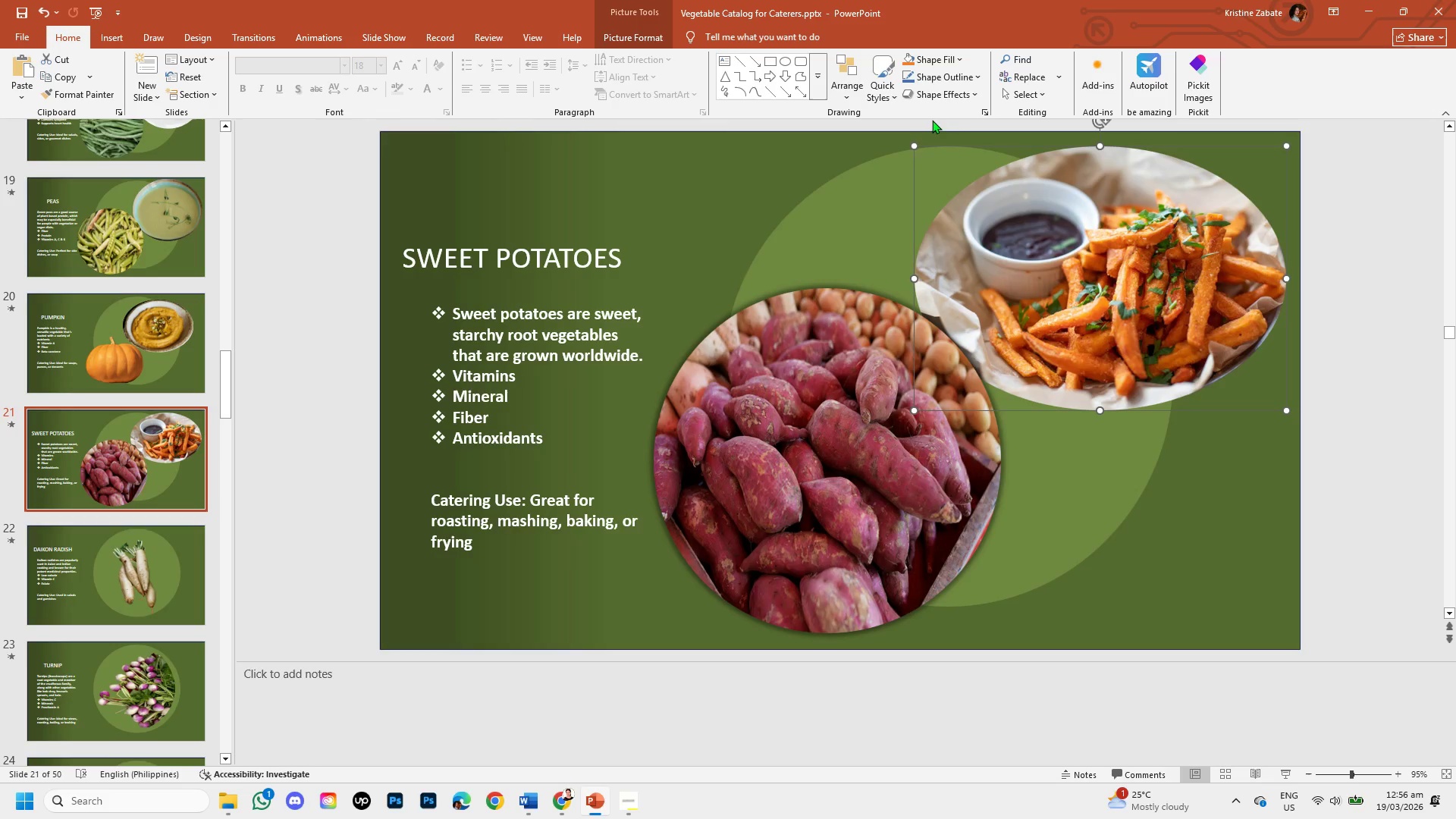 
left_click([964, 91])
 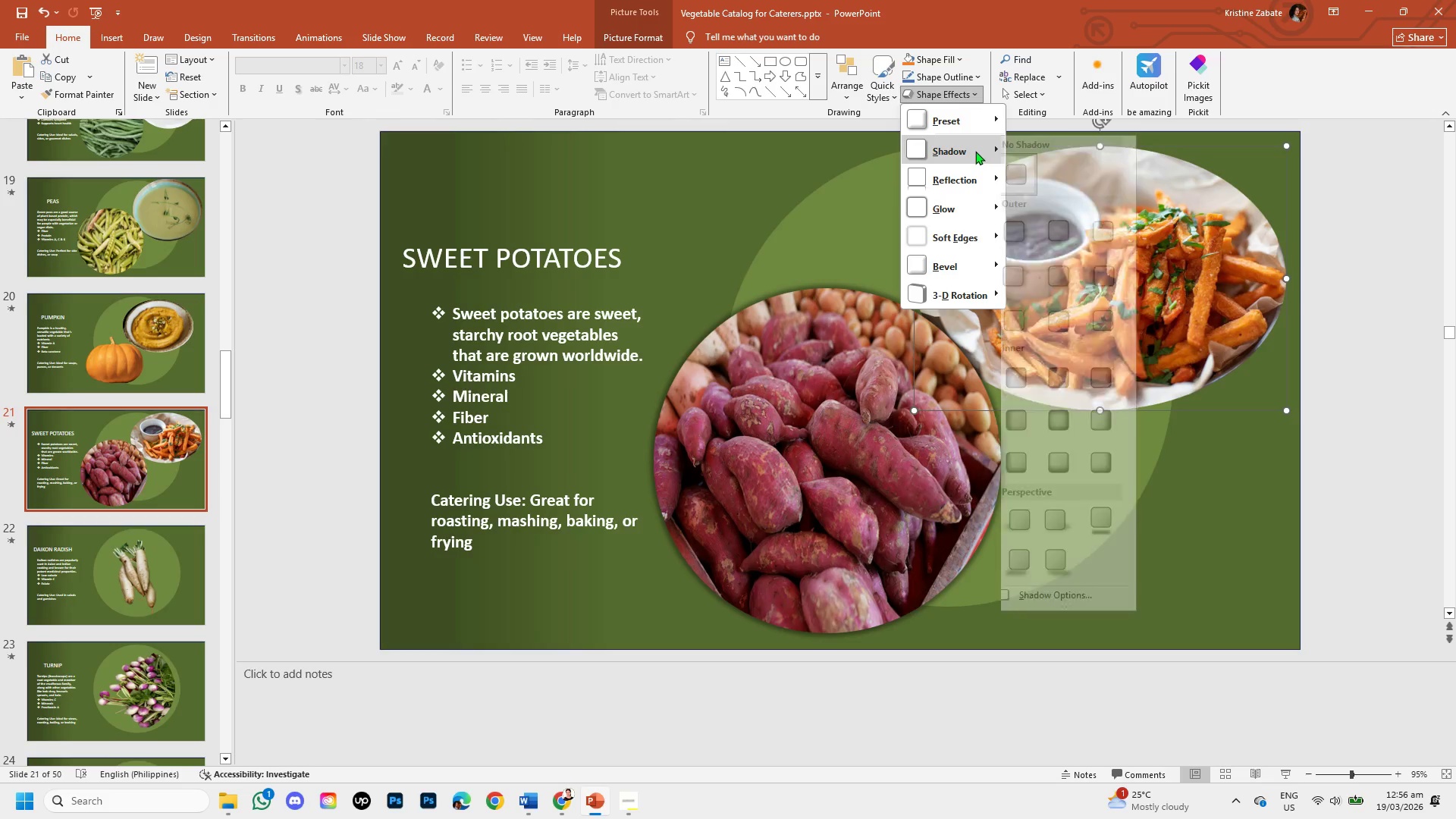 
left_click([975, 151])
 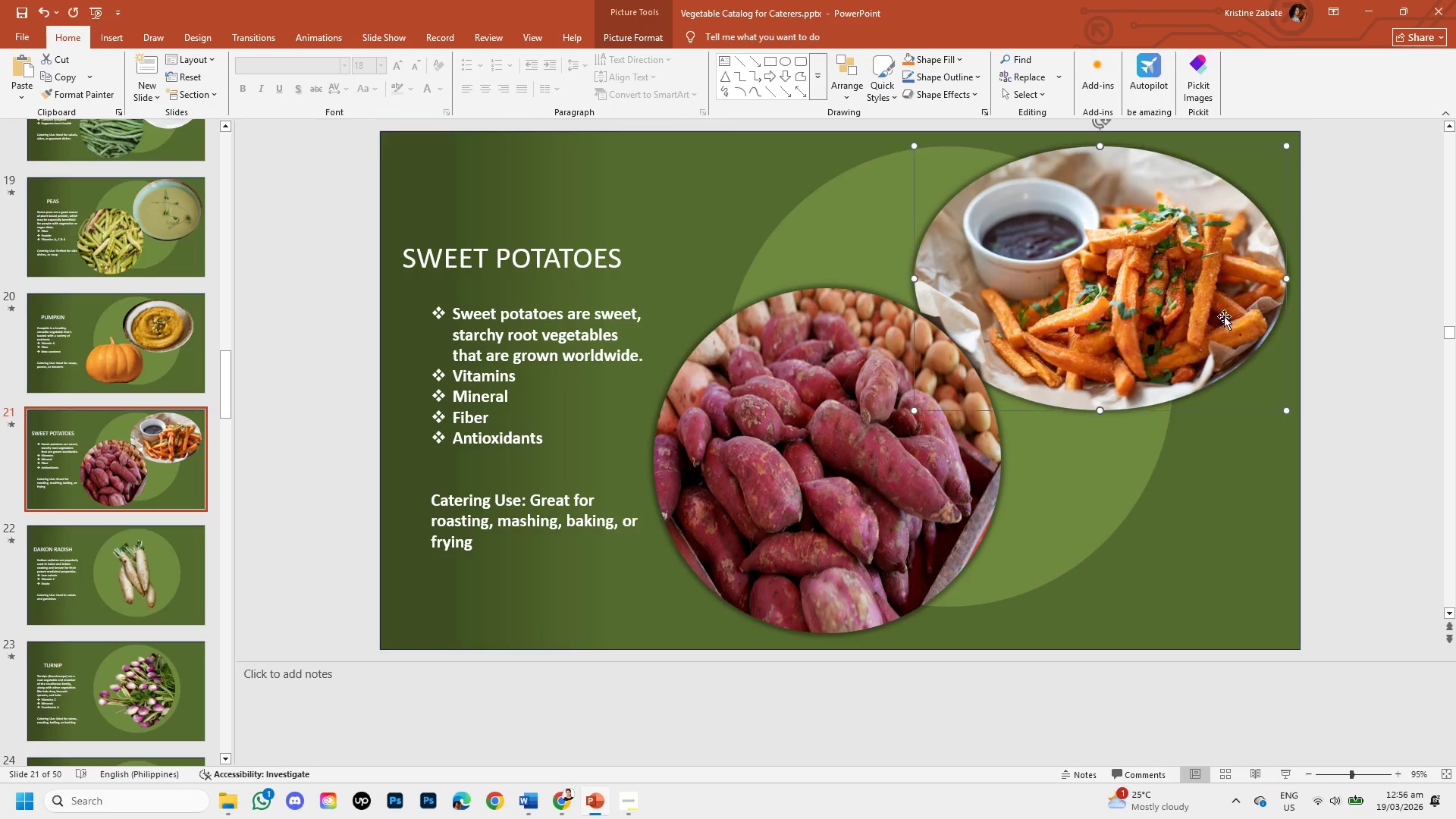 
left_click([1320, 359])
 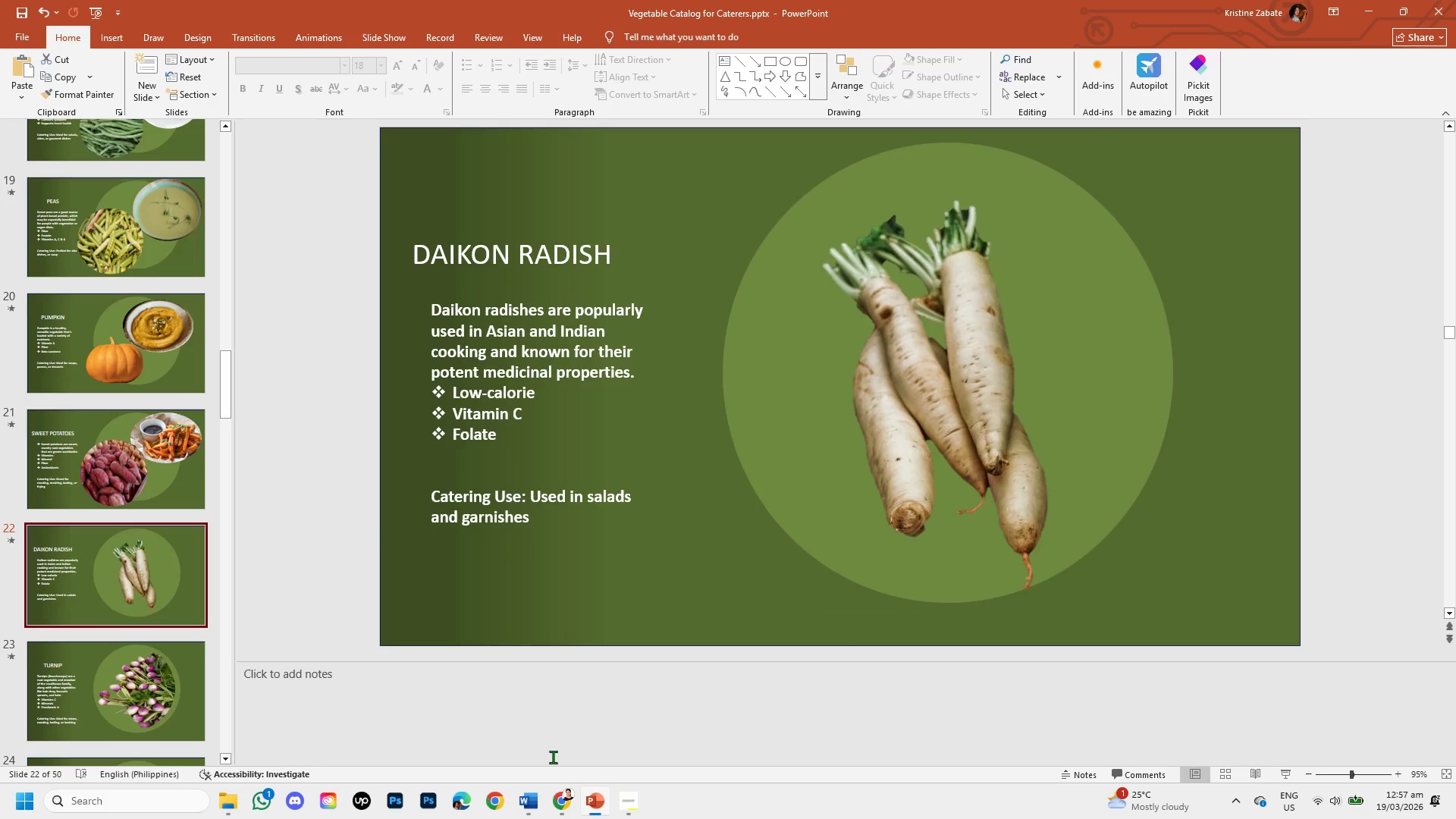 
left_click([630, 805])